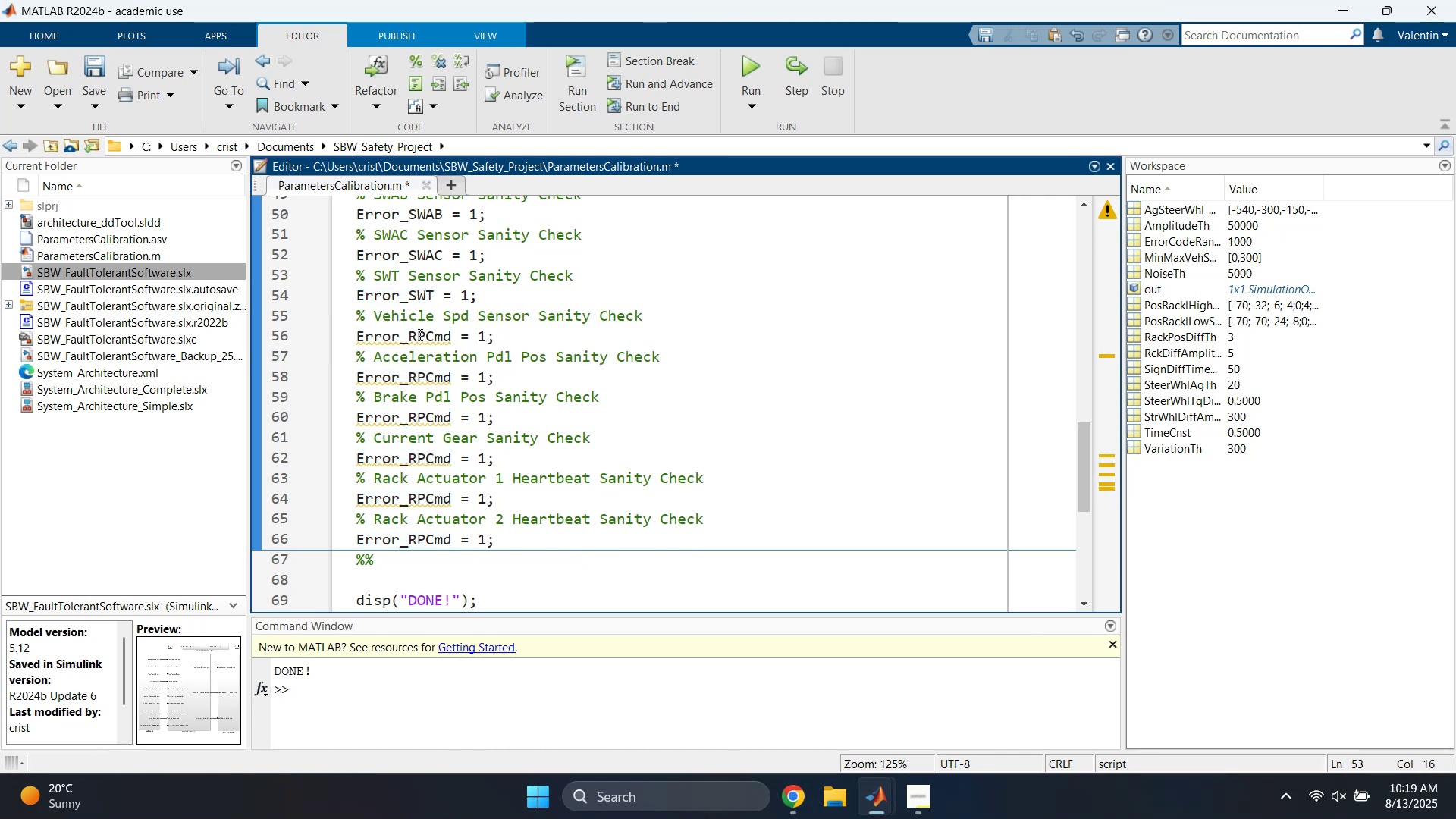 
left_click_drag(start_coordinate=[414, 336], to_coordinate=[451, 342])
 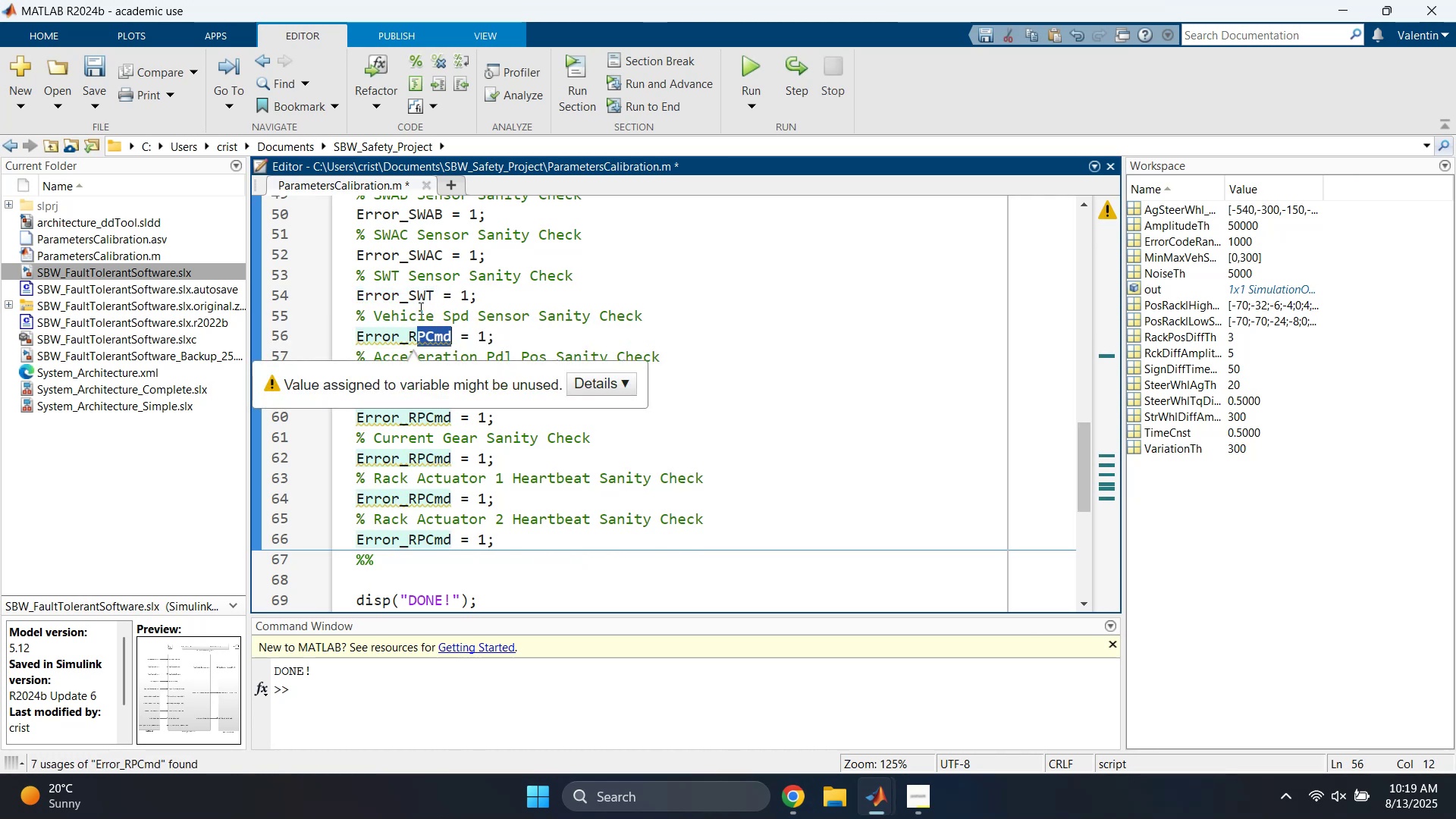 
left_click([419, 307])
 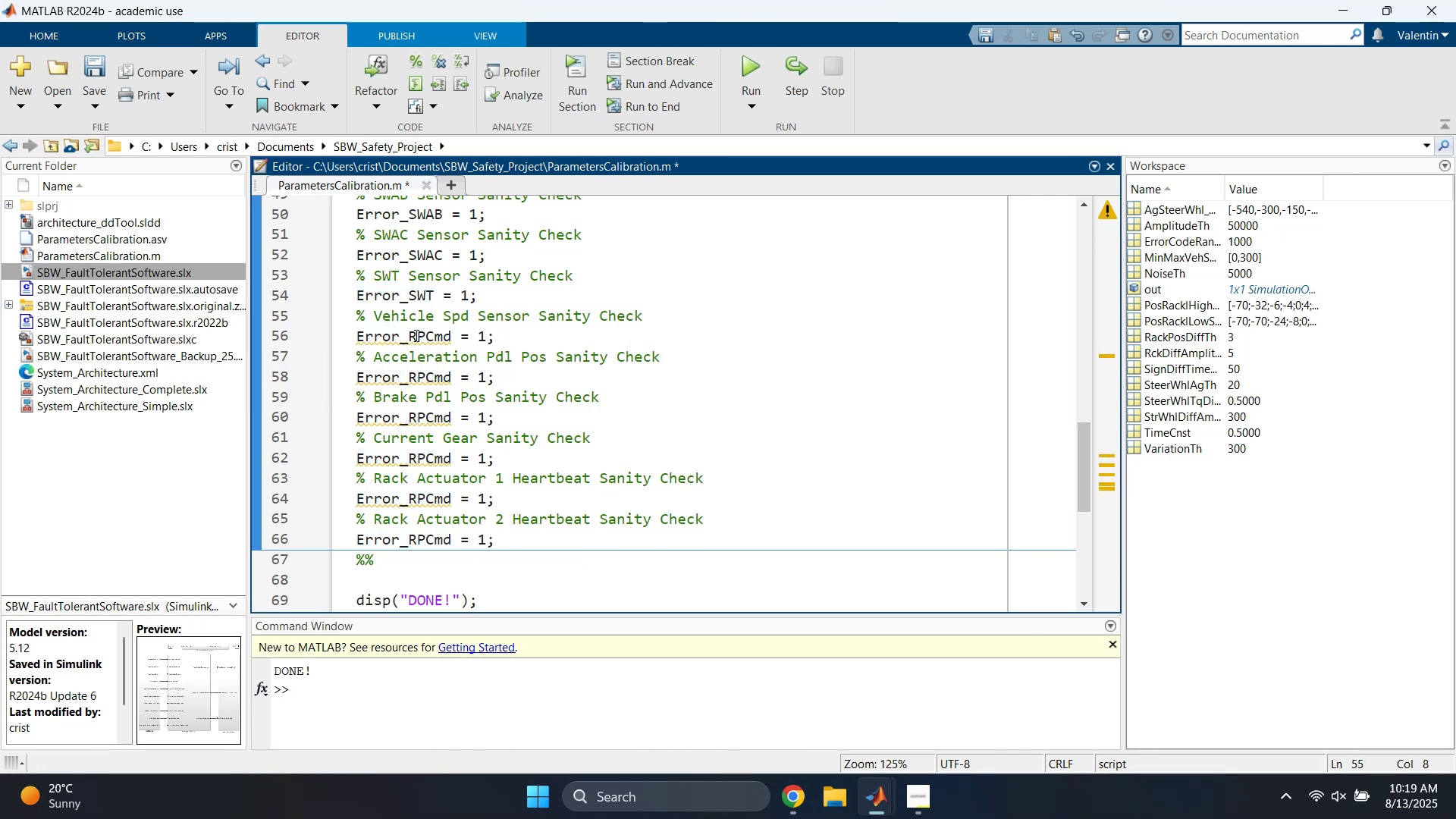 
left_click_drag(start_coordinate=[414, 337], to_coordinate=[434, 344])
 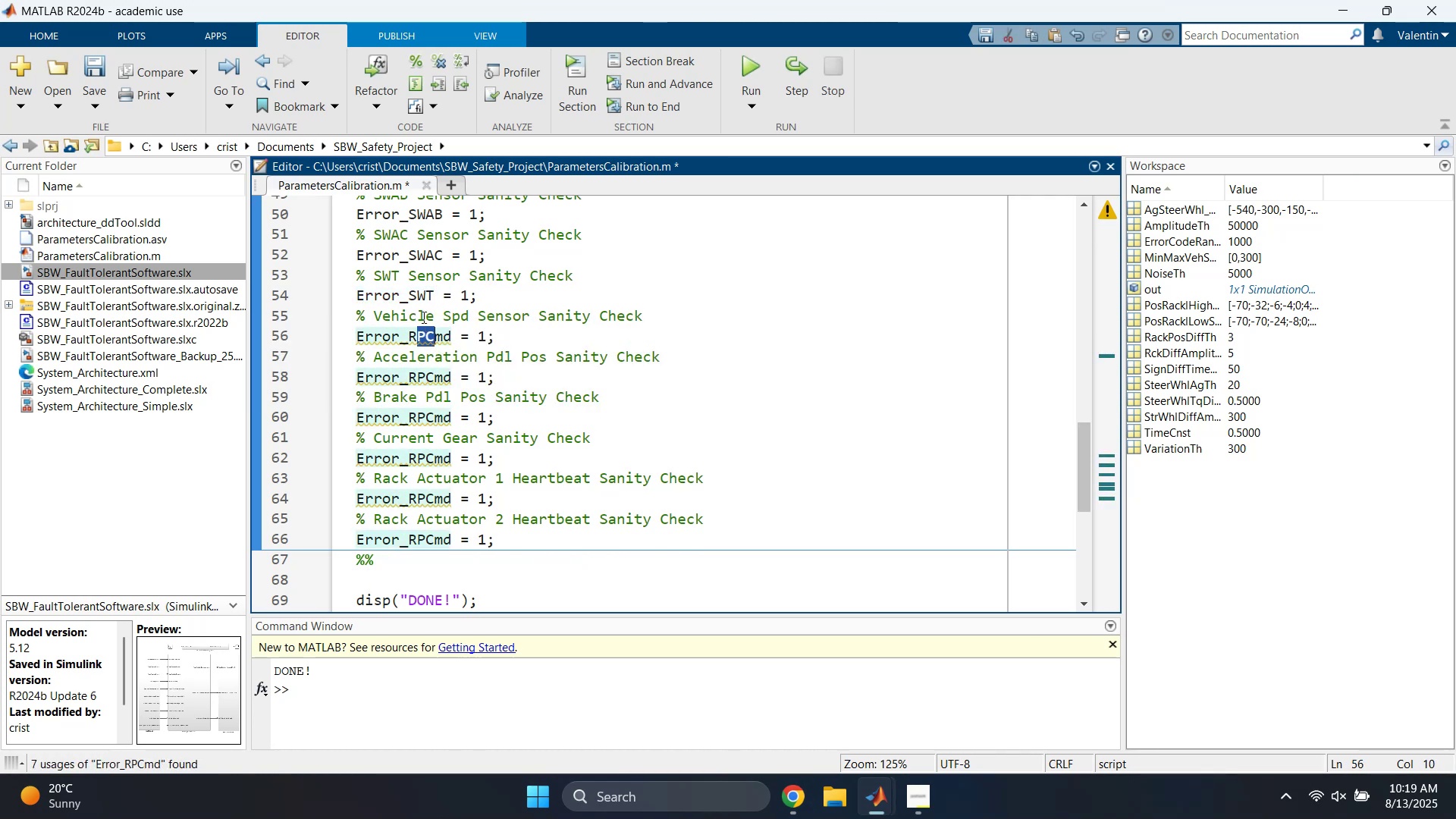 
left_click([422, 317])
 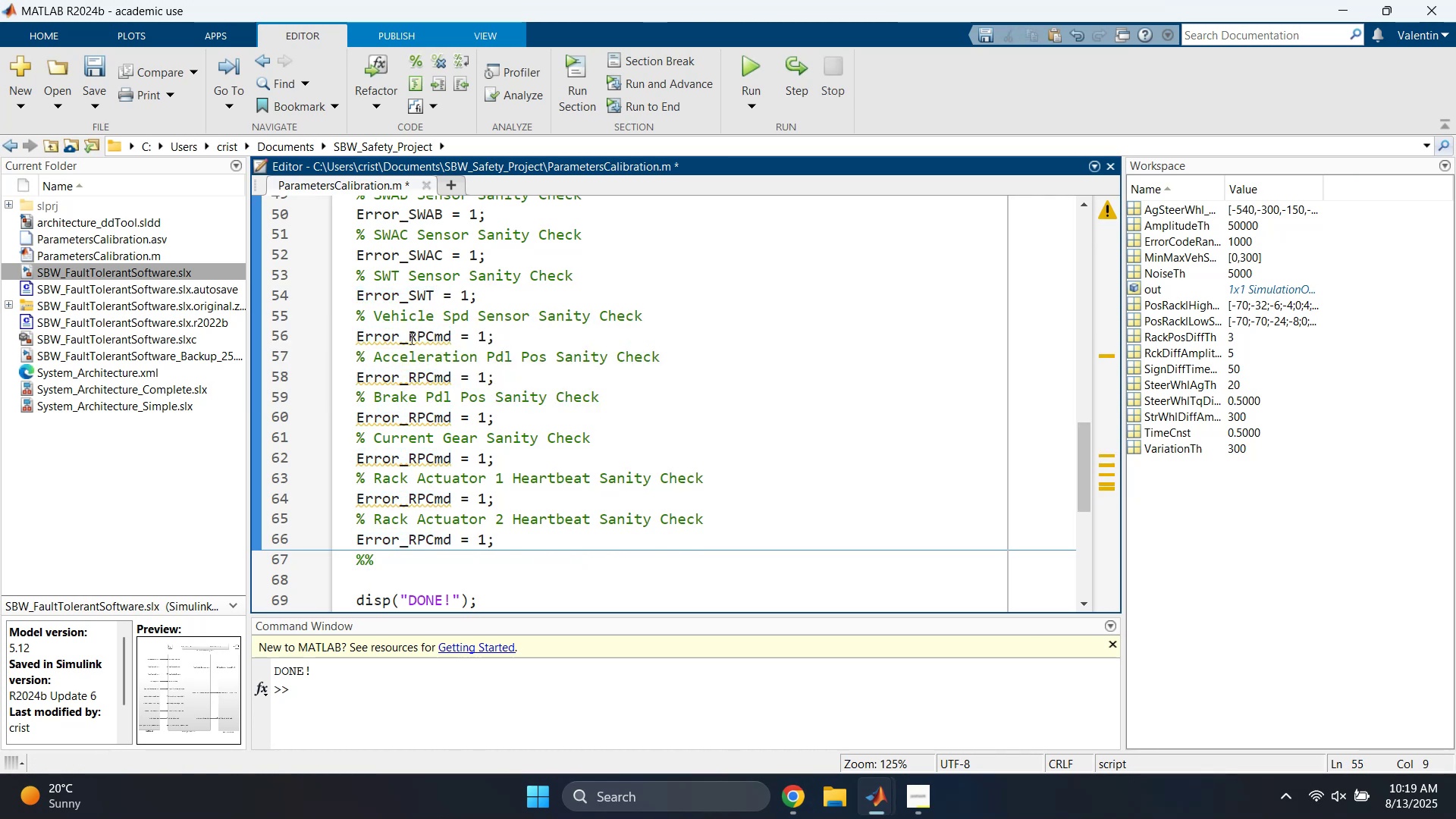 
left_click_drag(start_coordinate=[410, 340], to_coordinate=[450, 344])
 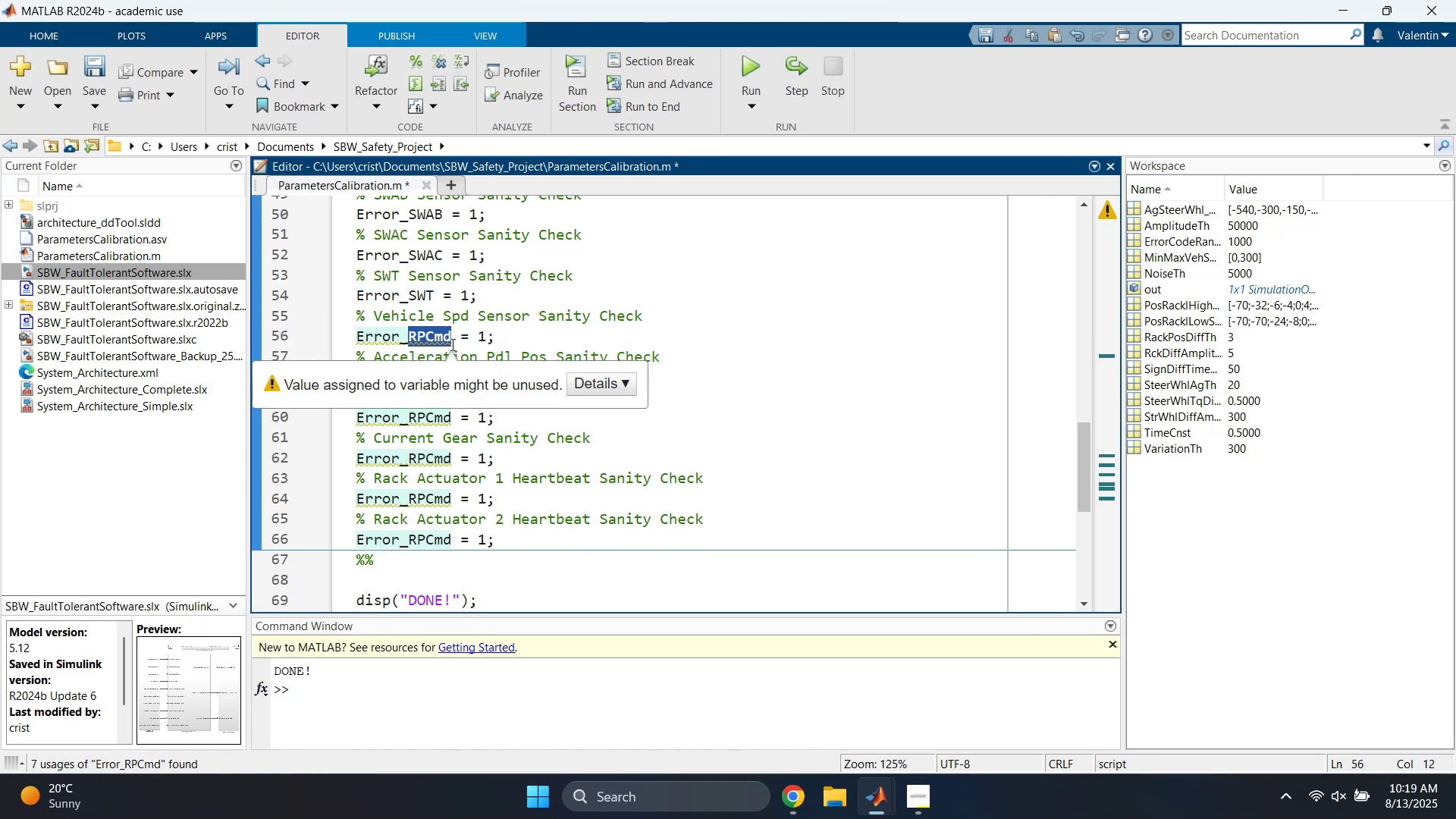 
type(VEh)
key(Backspace)
key(Backspace)
type(ehSpd)
 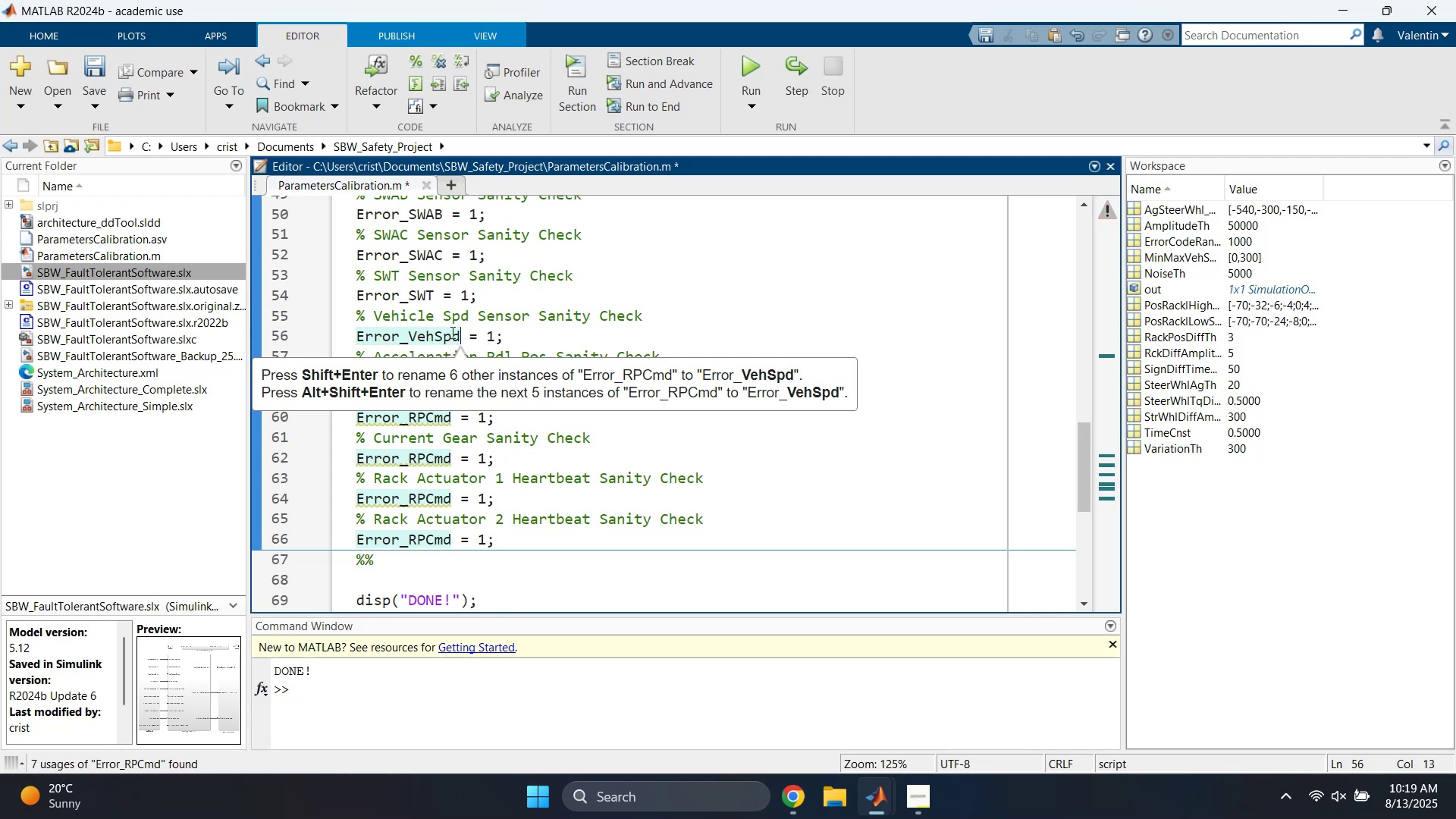 
left_click([626, 311])
 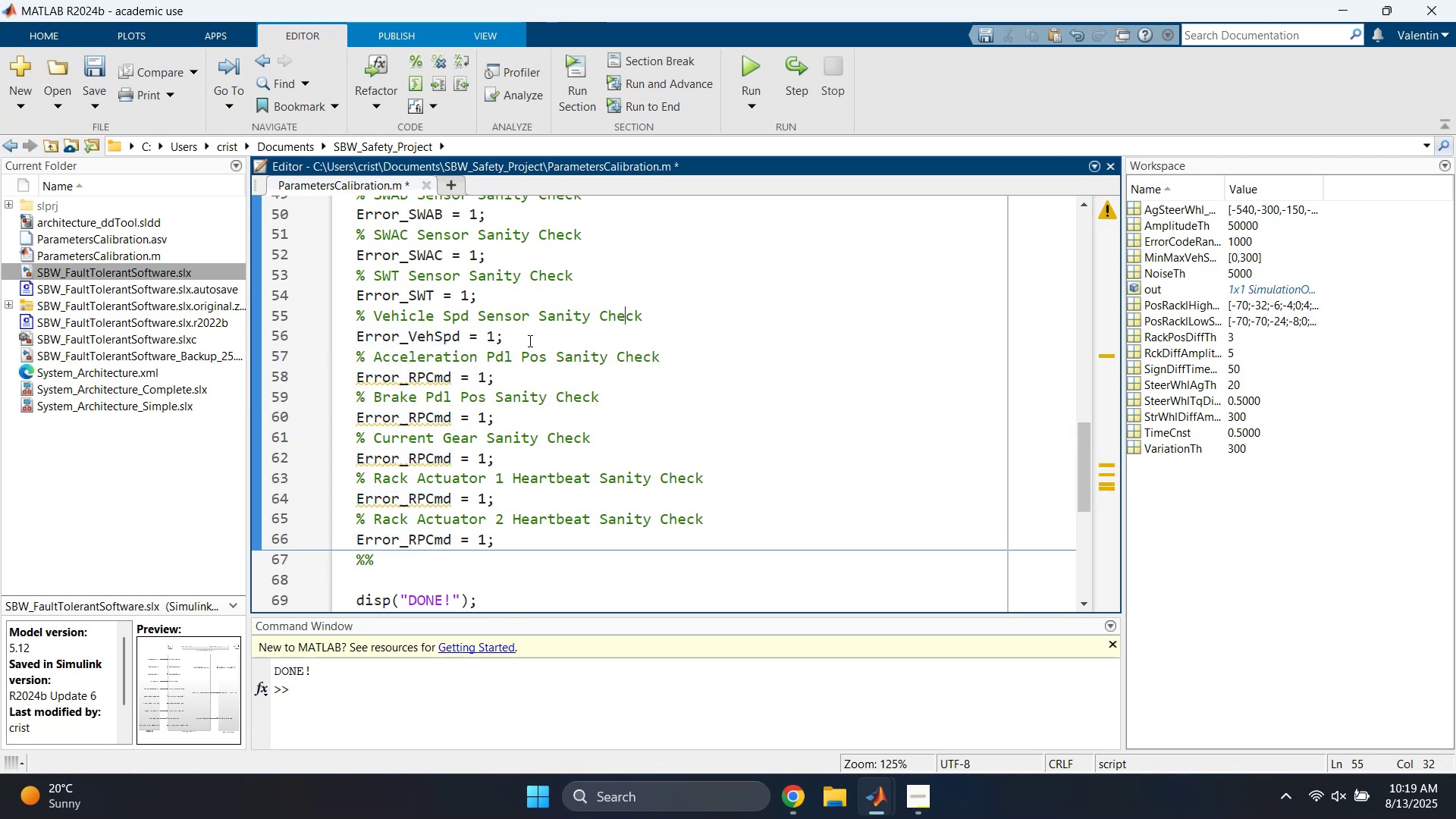 
scroll: coordinate [516, 344], scroll_direction: down, amount: 1.0
 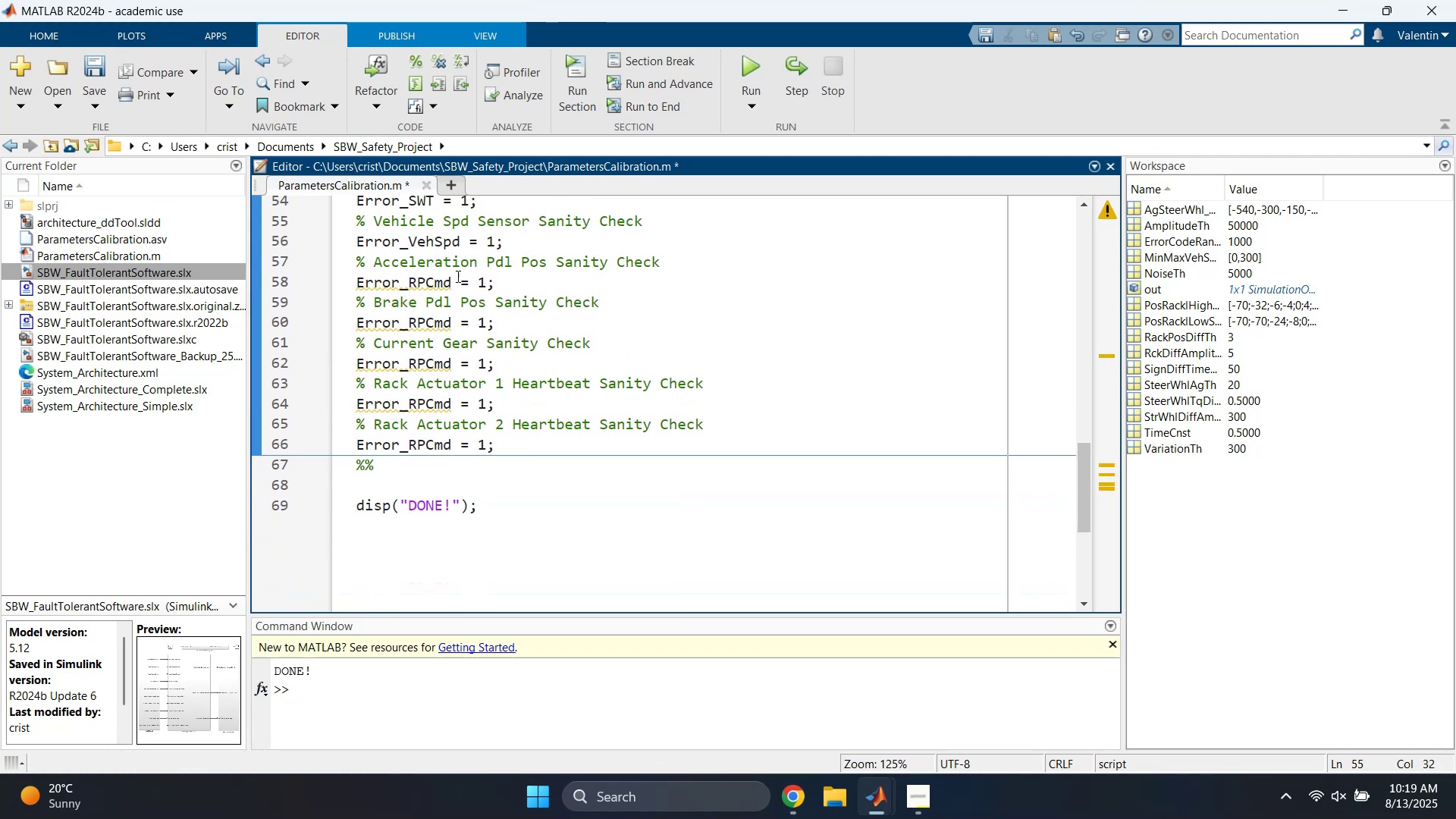 
left_click_drag(start_coordinate=[410, 284], to_coordinate=[451, 288])
 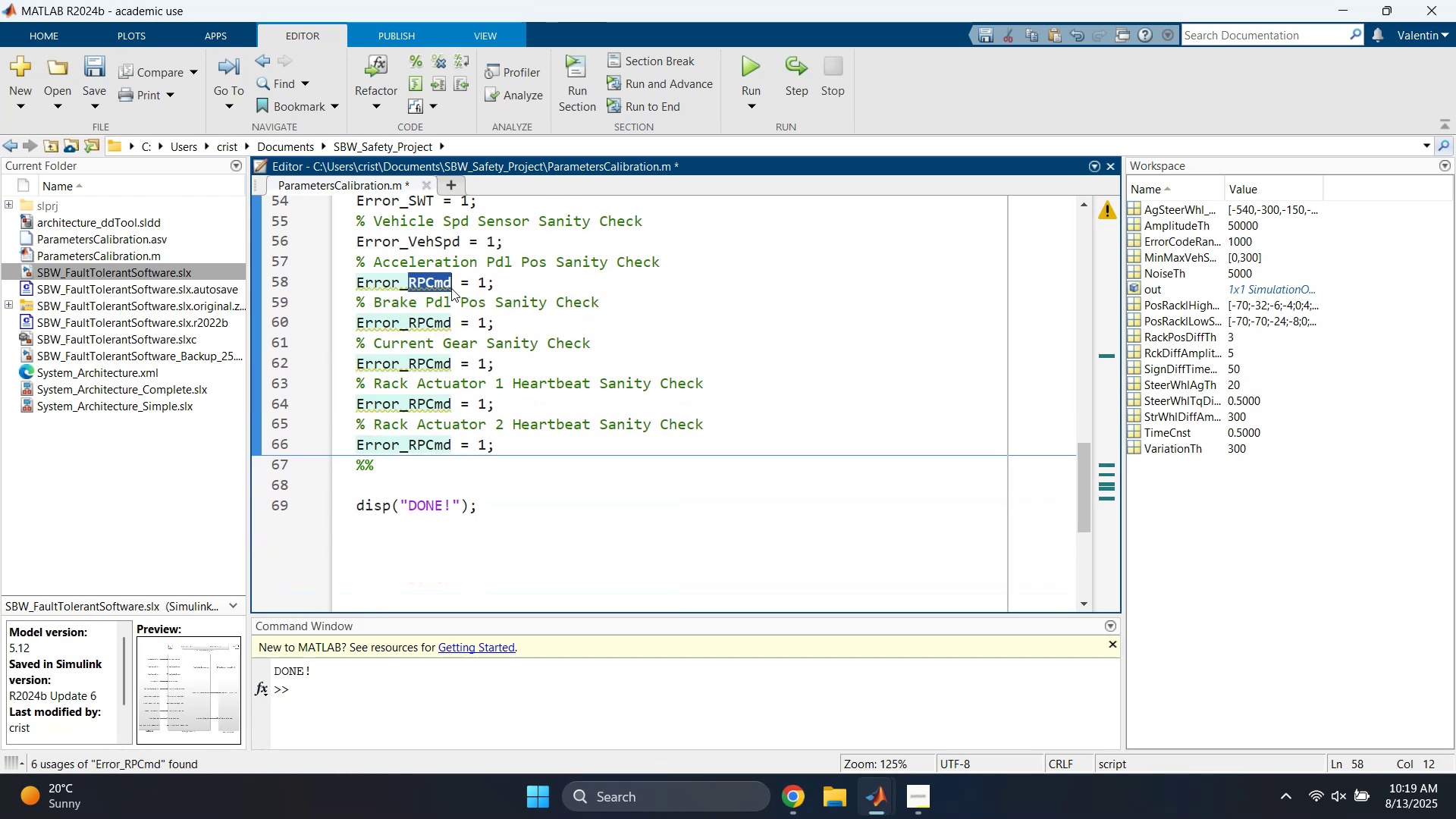 
type(AccPdlPos)
 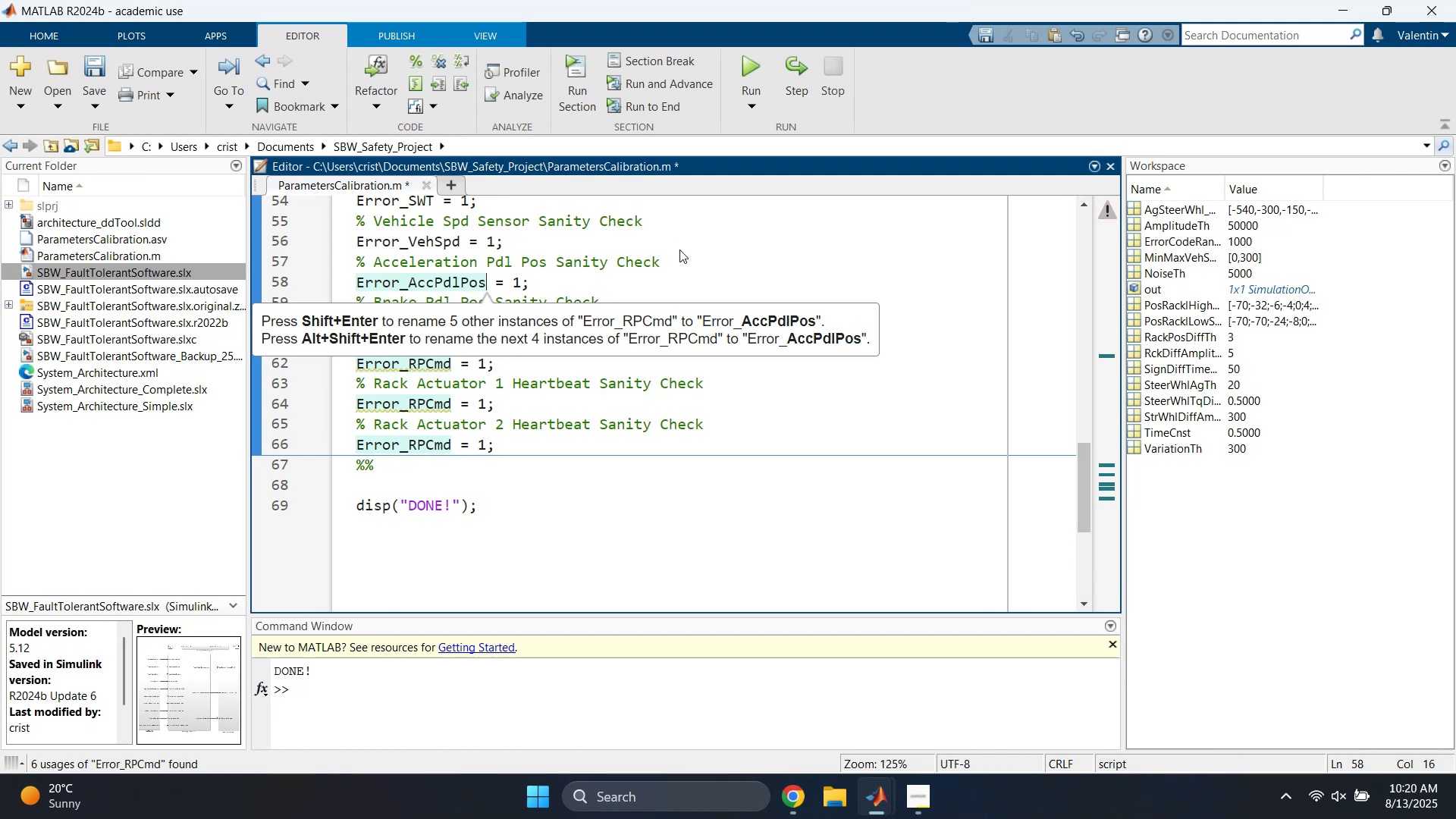 
left_click([663, 263])
 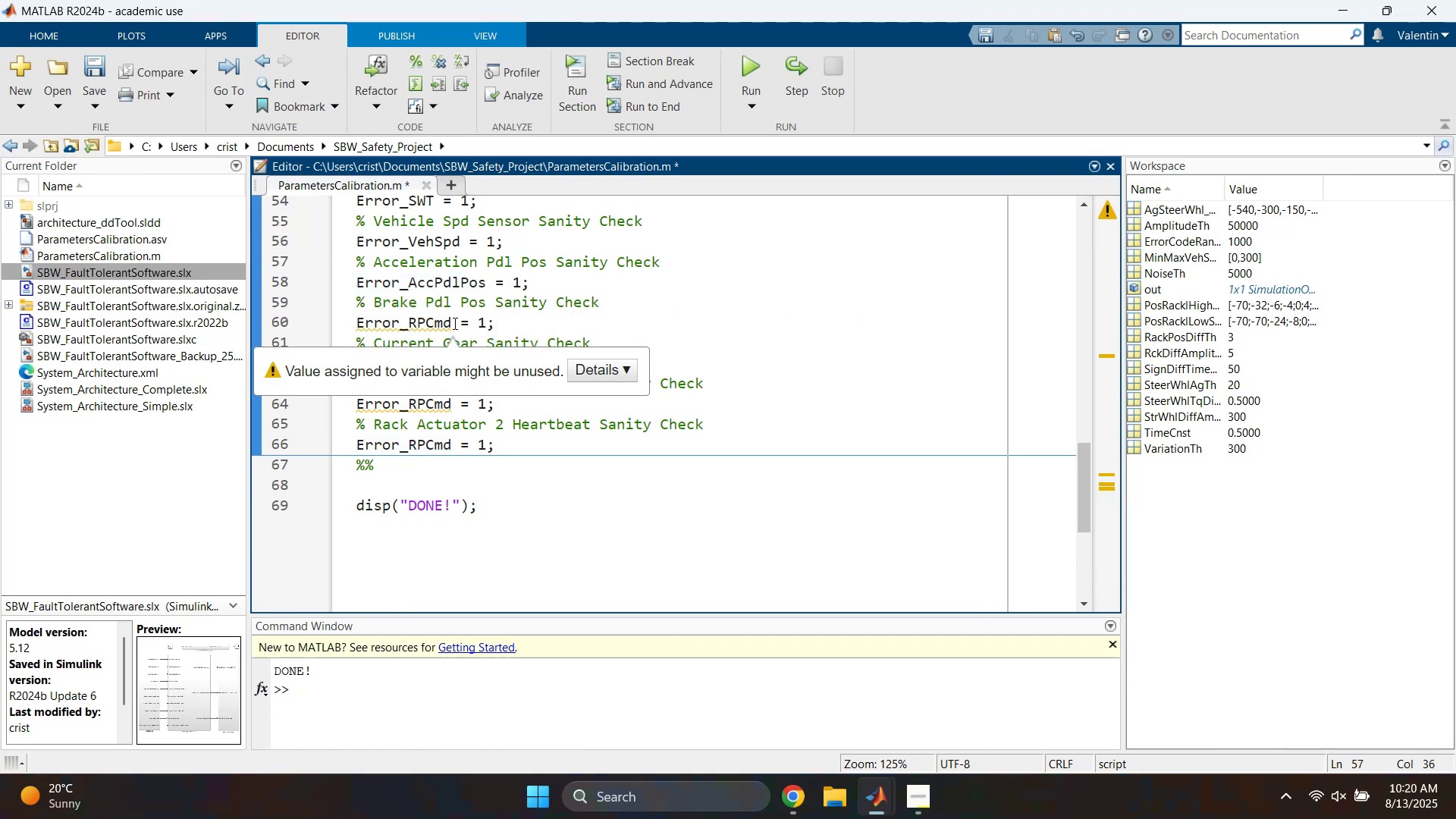 
left_click_drag(start_coordinate=[452, 323], to_coordinate=[407, 327])
 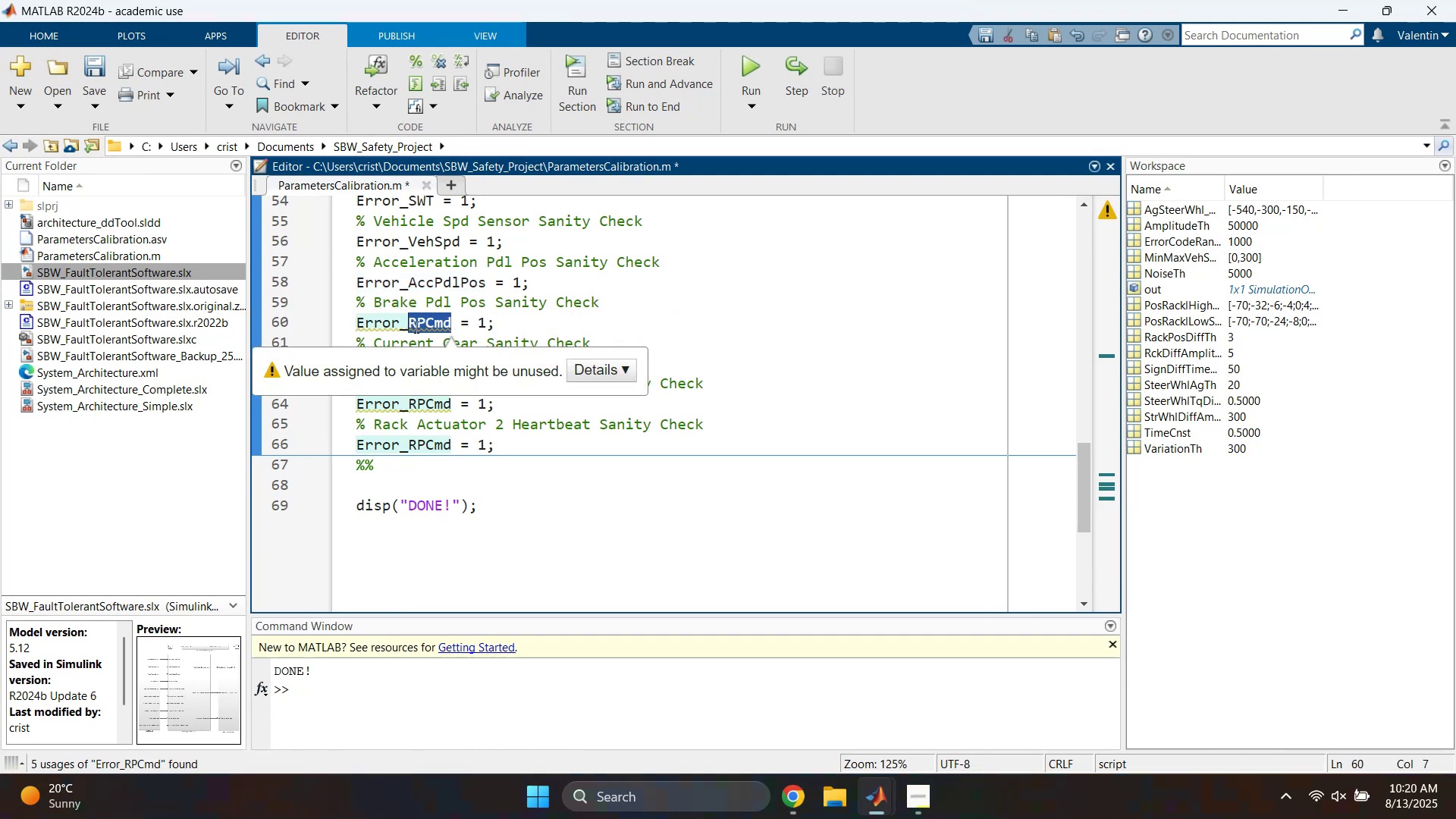 
type(BrkPdlPos)
 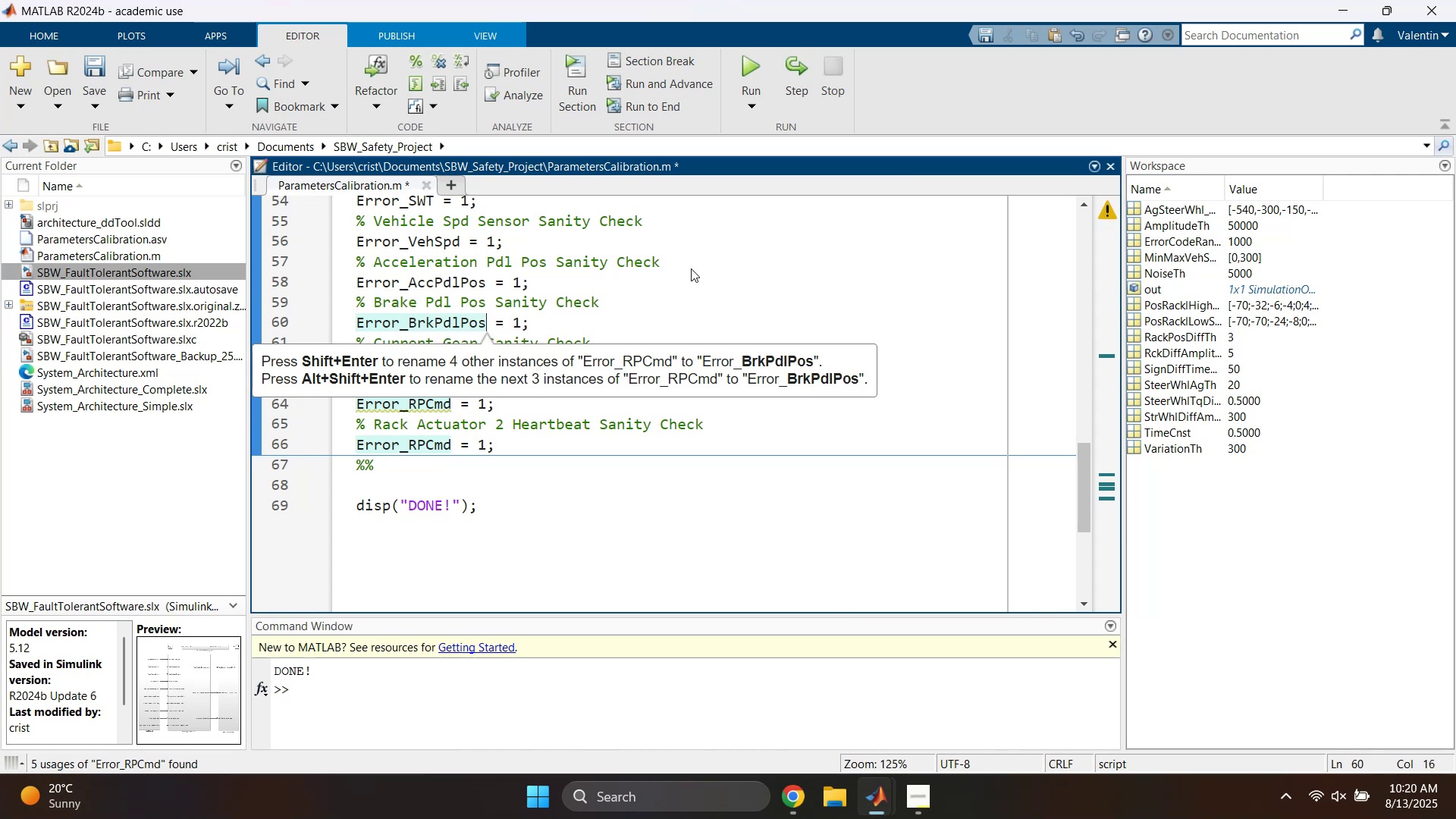 
left_click([687, 268])
 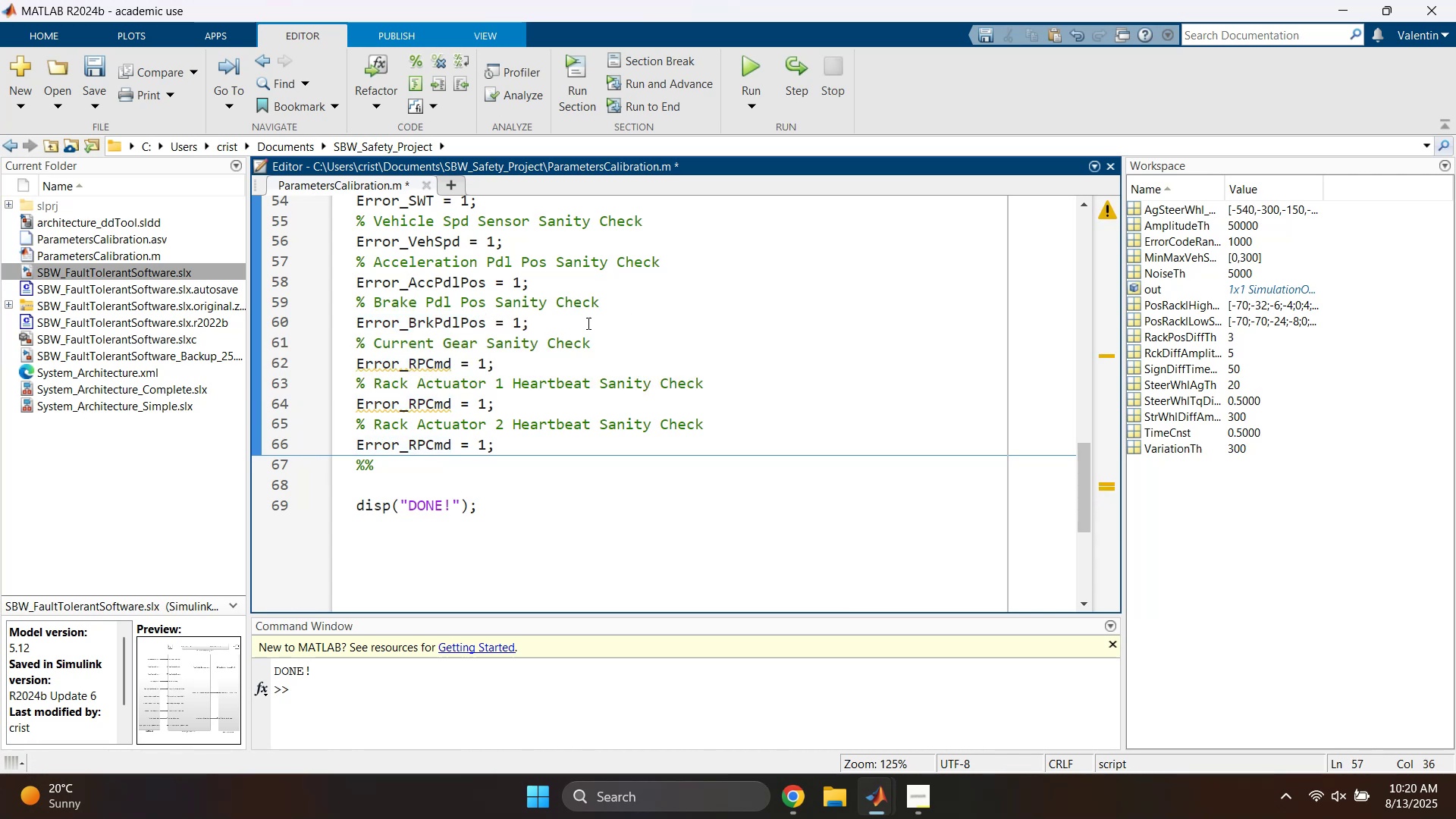 
scroll: coordinate [567, 328], scroll_direction: down, amount: 1.0
 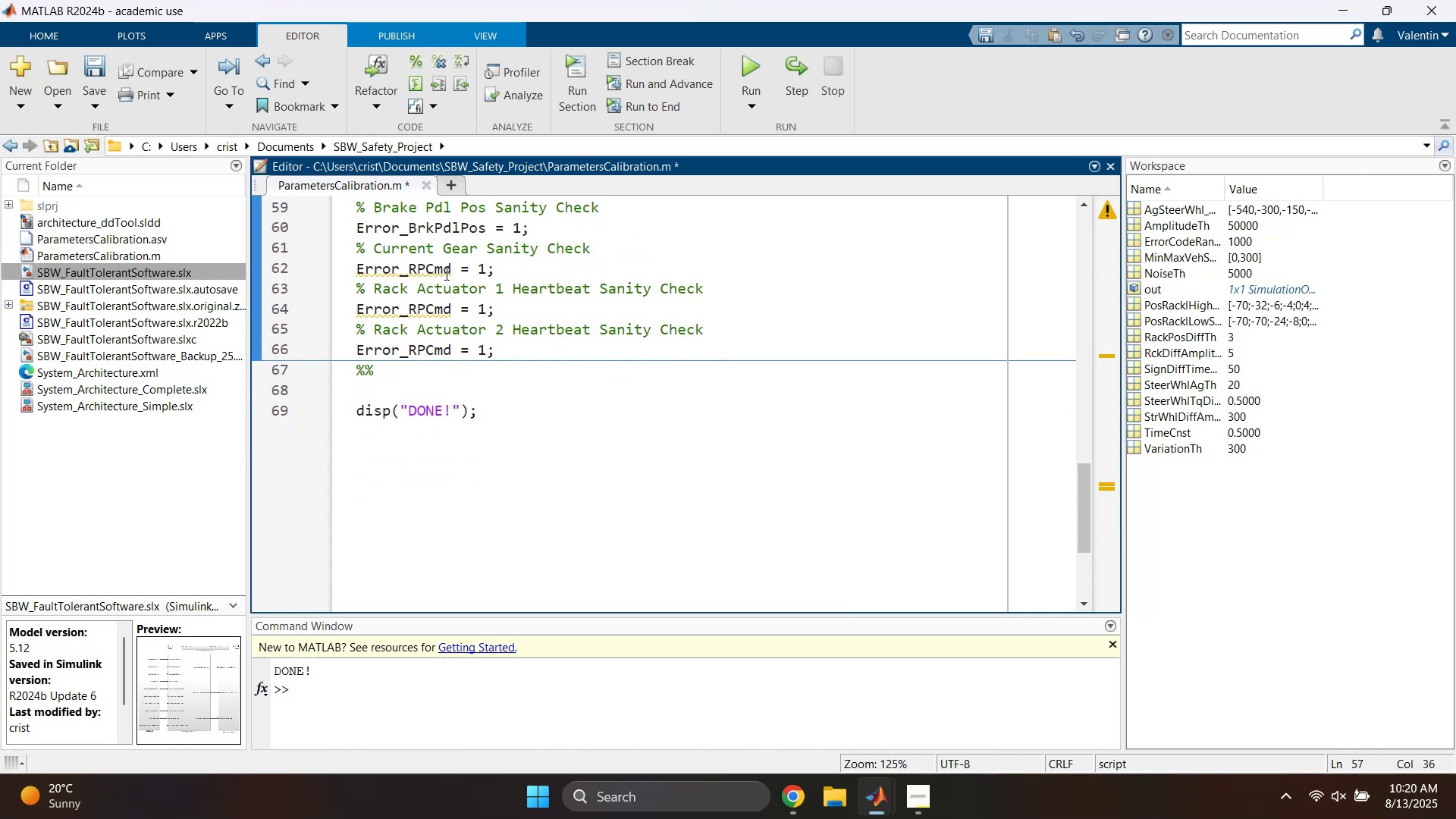 
left_click_drag(start_coordinate=[447, 273], to_coordinate=[408, 275])
 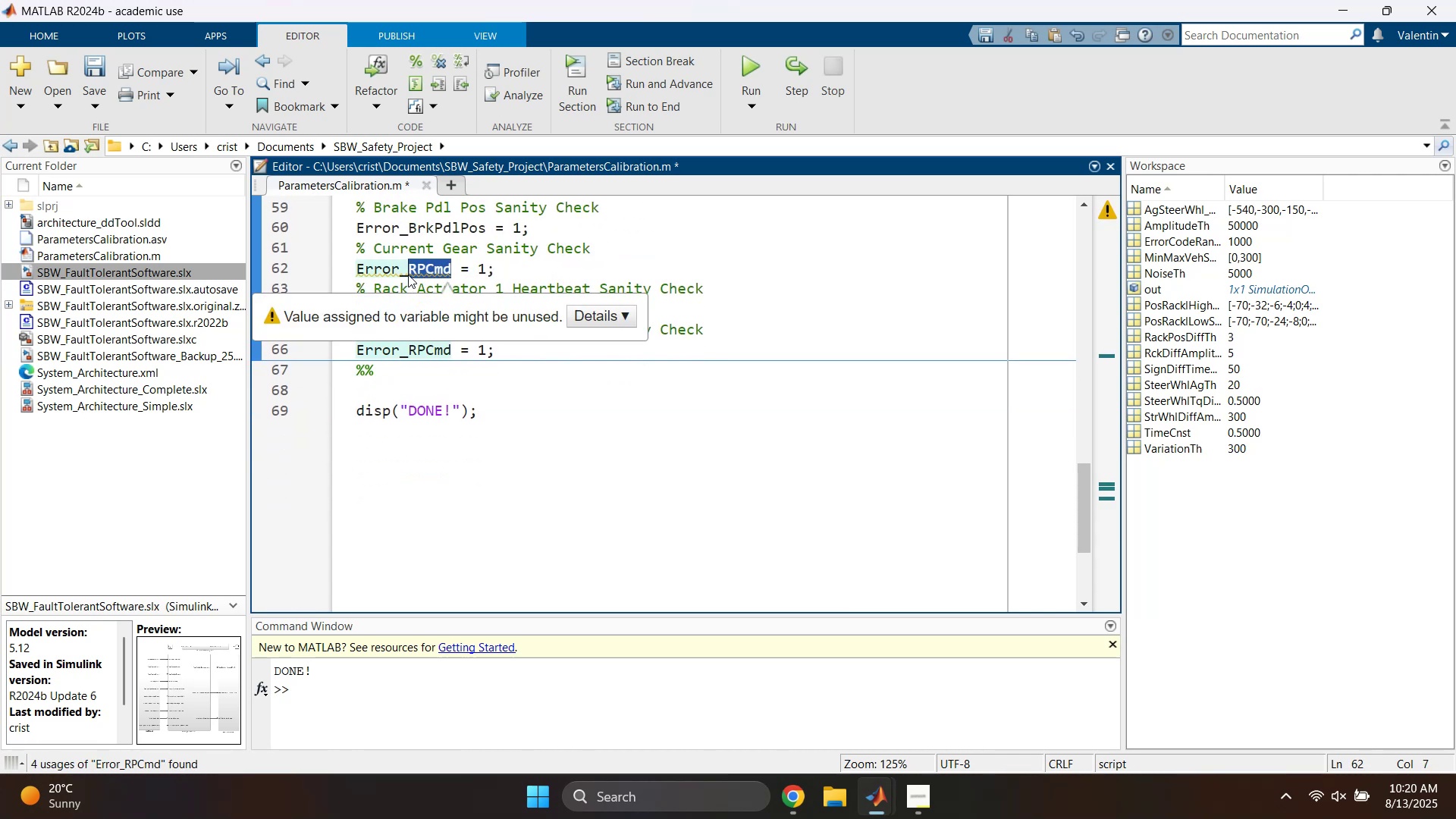 
type(Current )
key(Backspace)
type(gEAR)
key(Backspace)
key(Backspace)
key(Backspace)
key(Backspace)
type(Gear)
 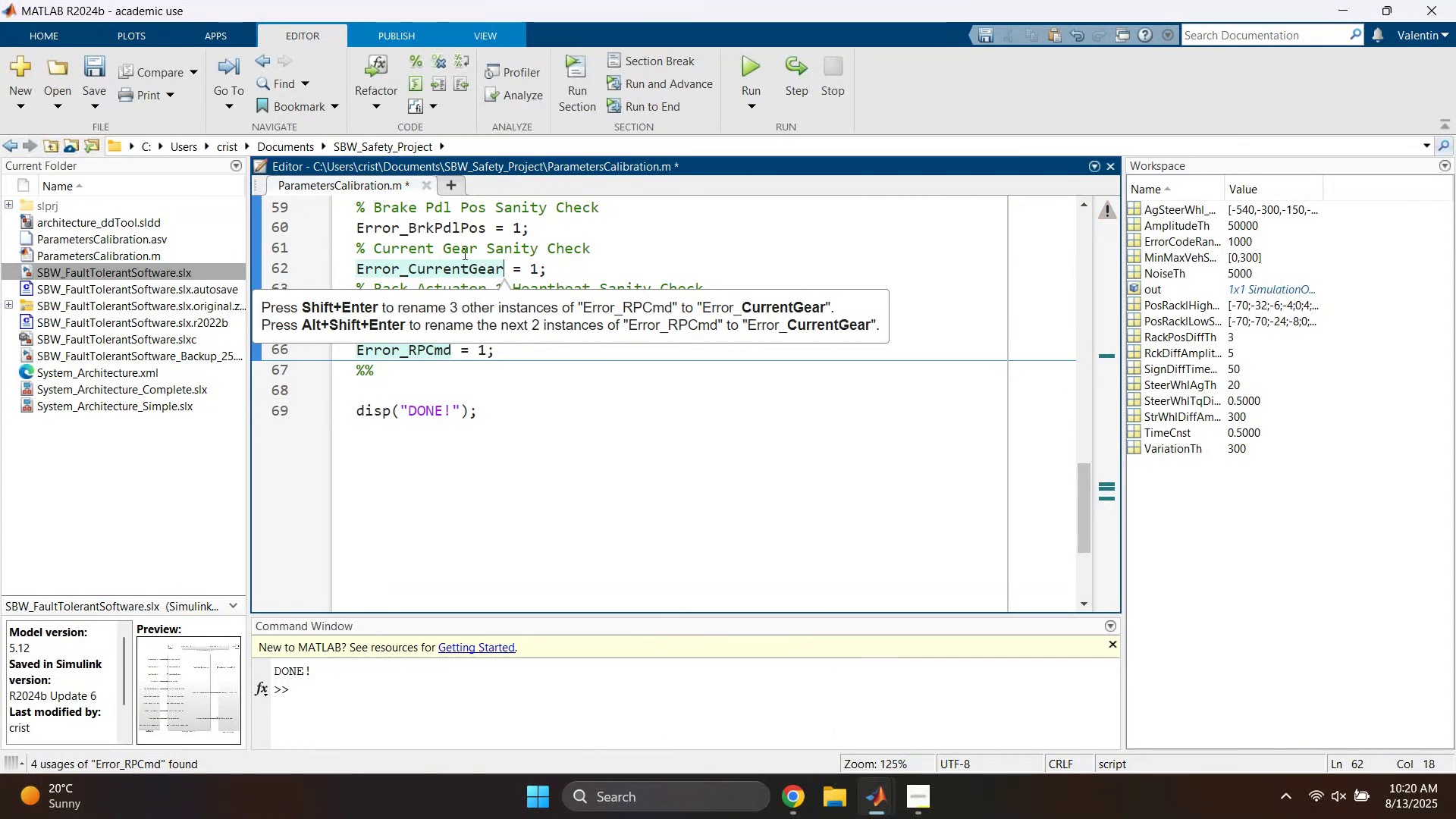 
left_click([604, 260])
 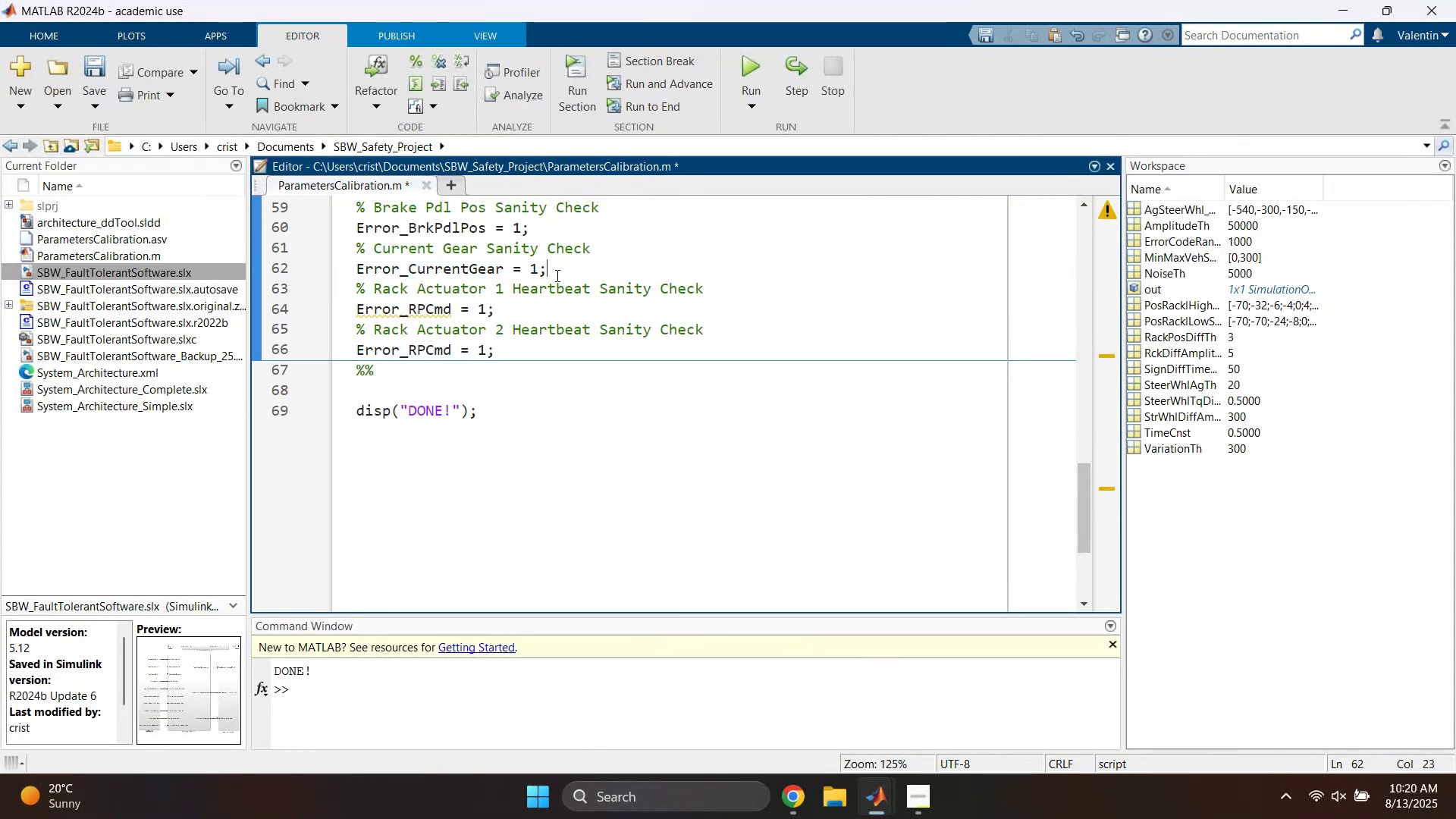 
scroll: coordinate [546, 276], scroll_direction: down, amount: 1.0
 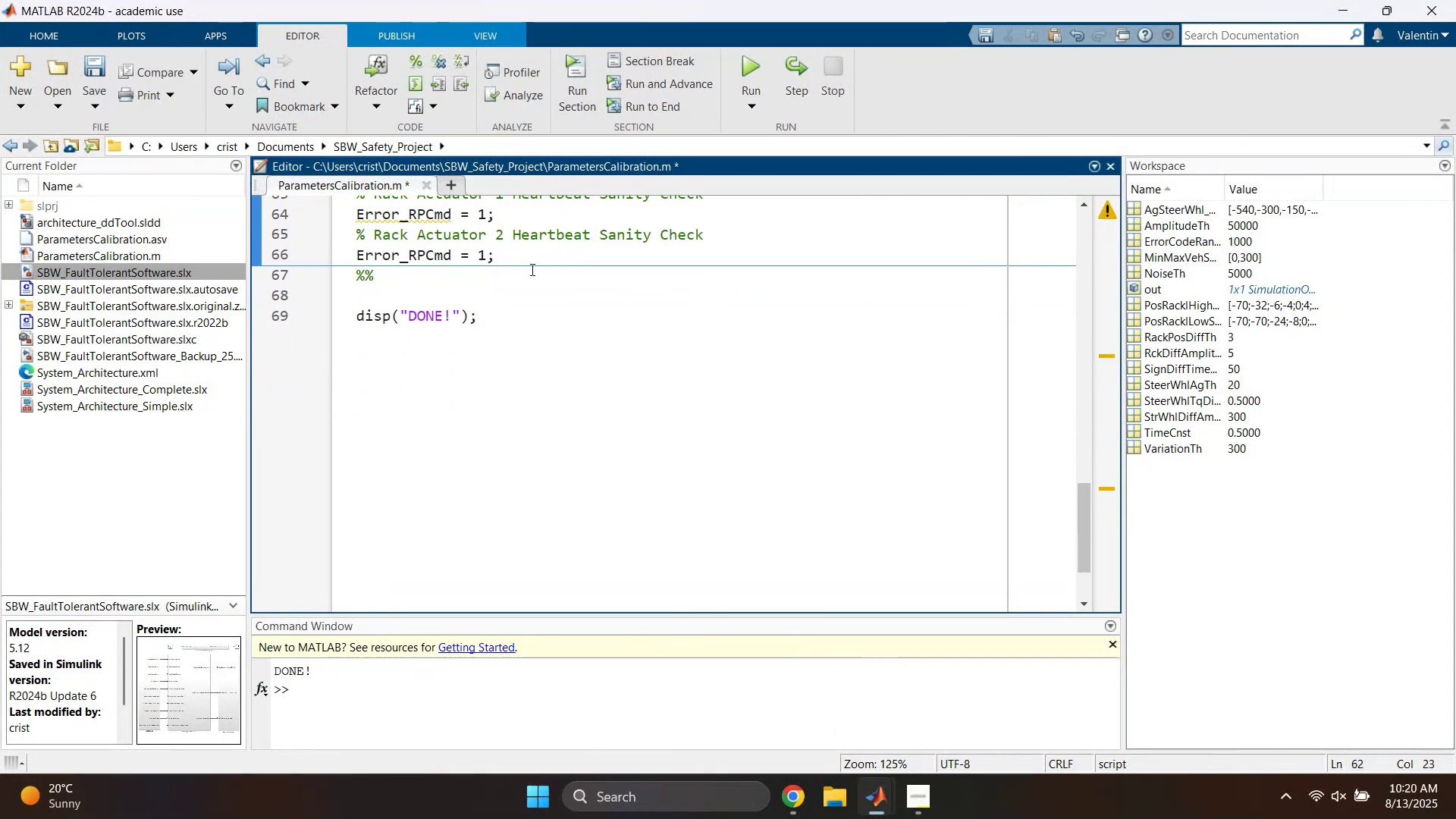 
scroll: coordinate [530, 264], scroll_direction: up, amount: 1.0
 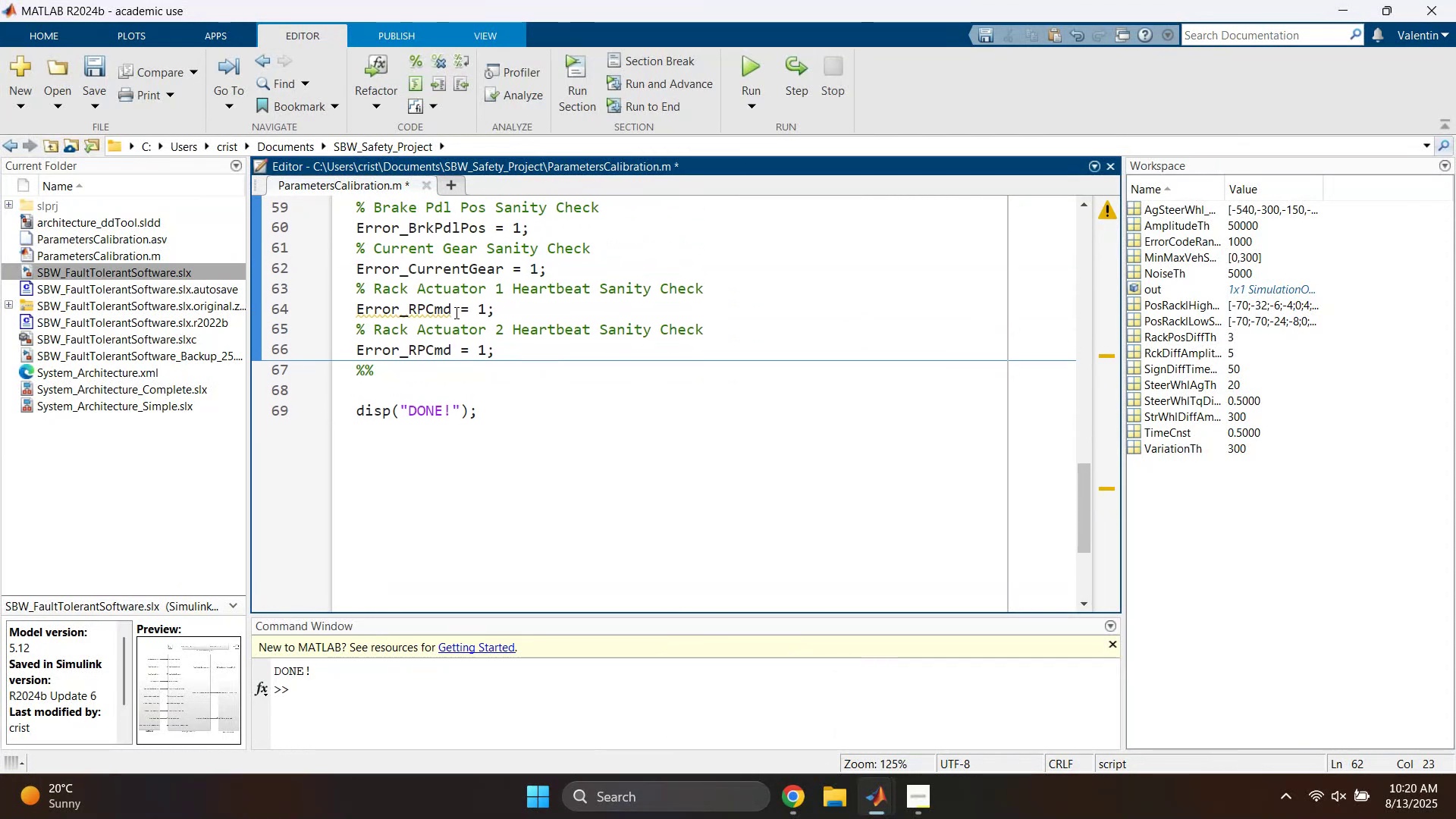 
left_click_drag(start_coordinate=[448, 312], to_coordinate=[410, 310])
 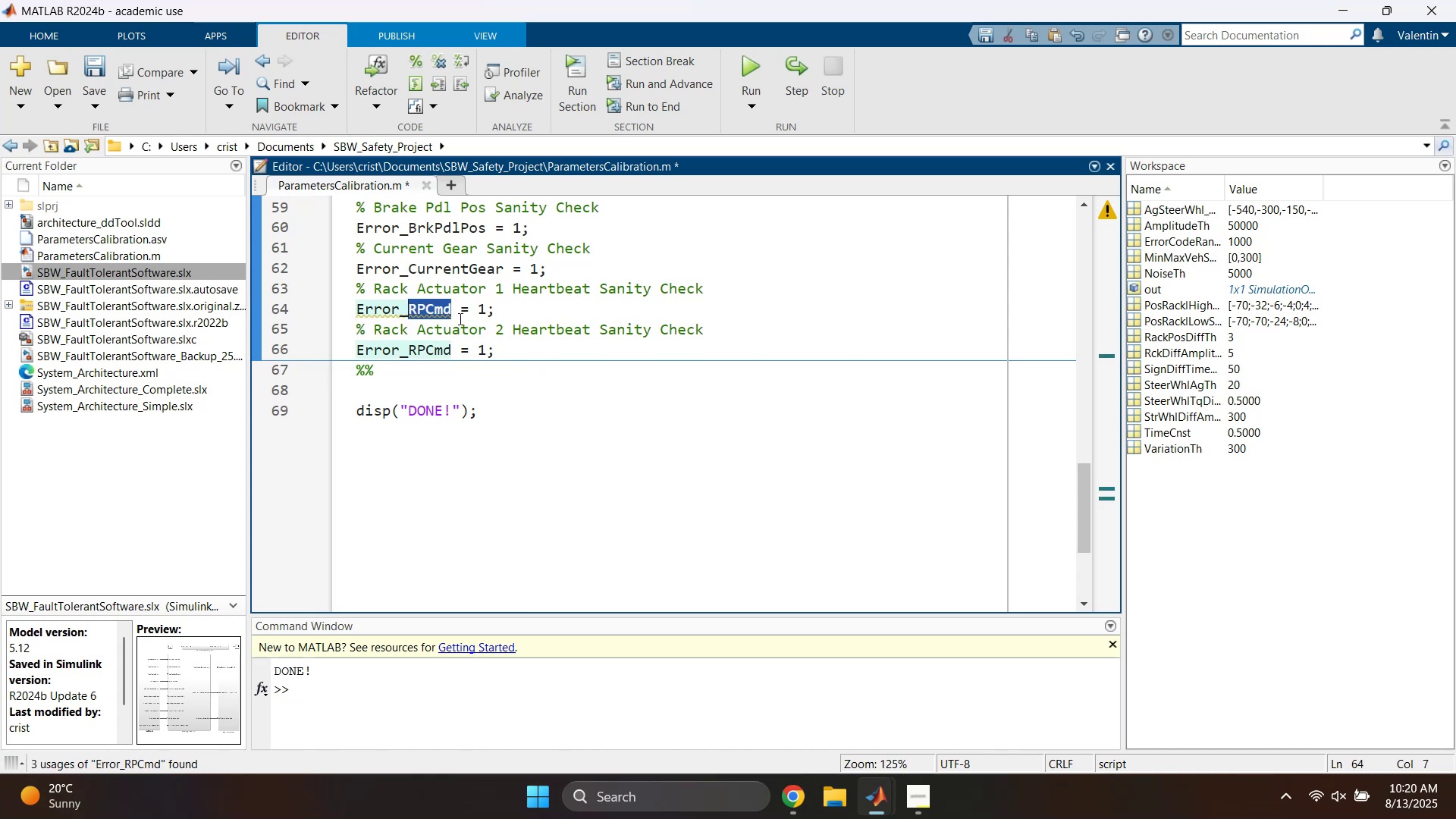 
type(RckAct1)
 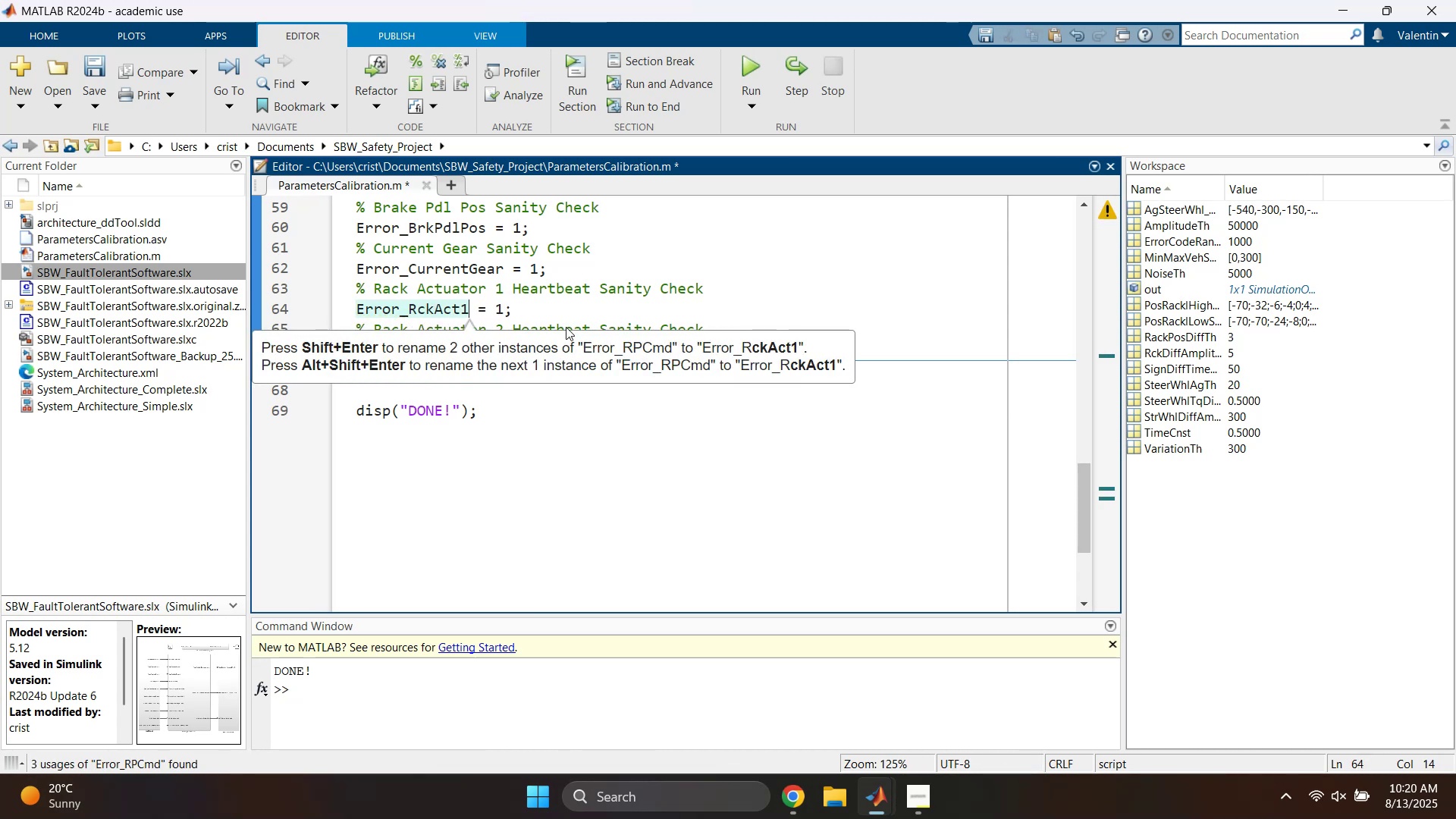 
type(HB)
 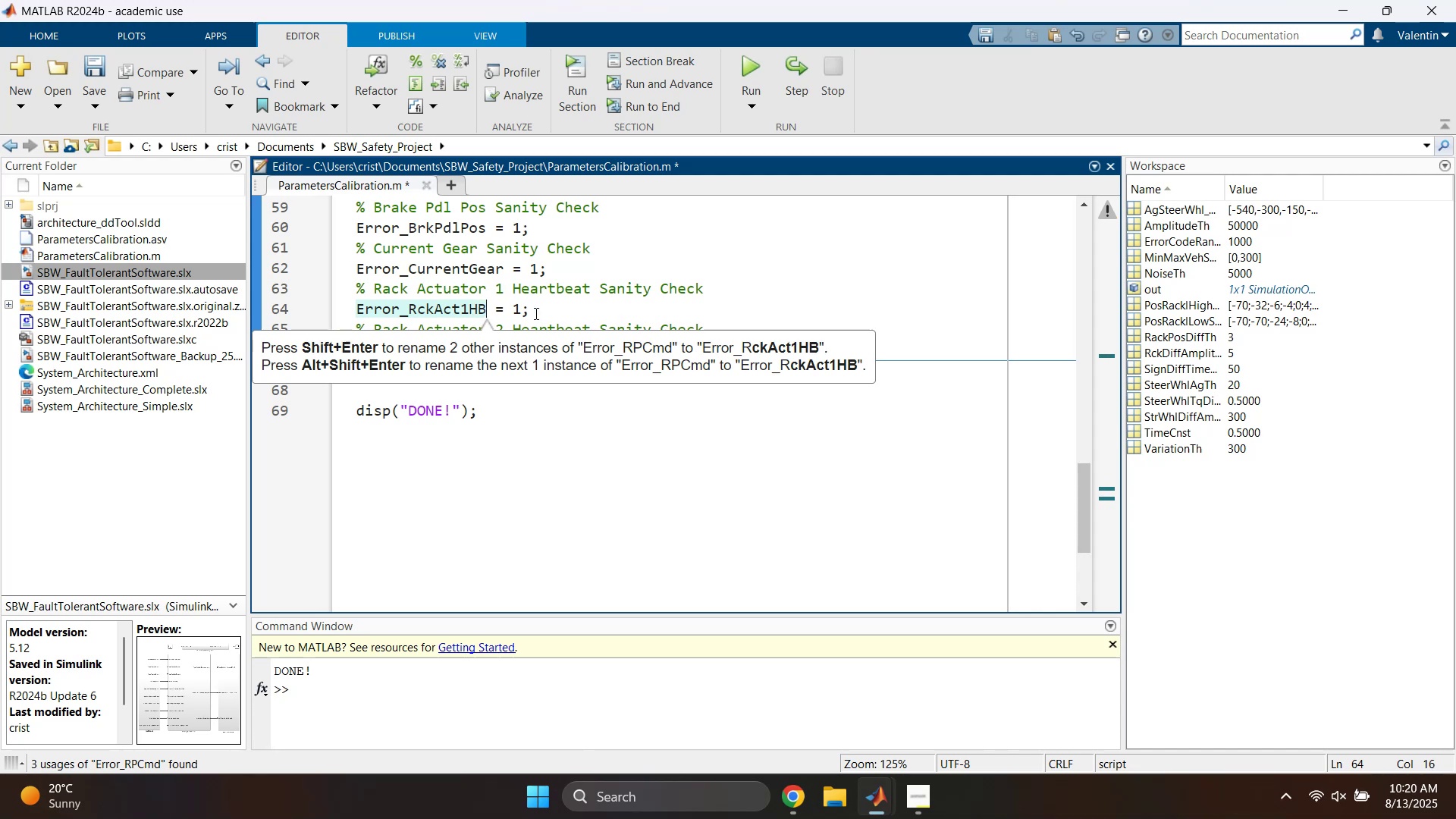 
left_click([538, 312])
 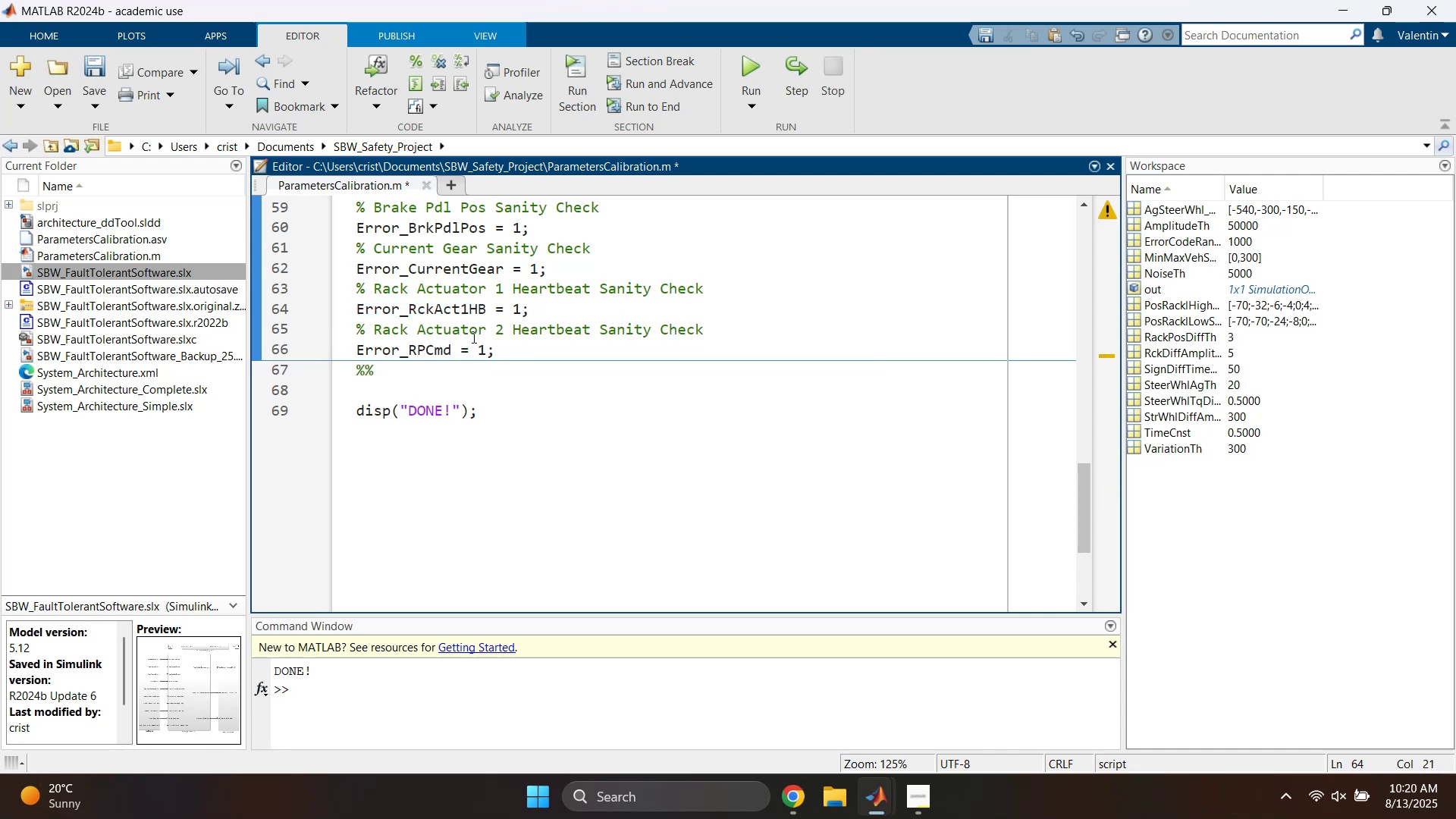 
scroll: coordinate [491, 328], scroll_direction: up, amount: 2.0
 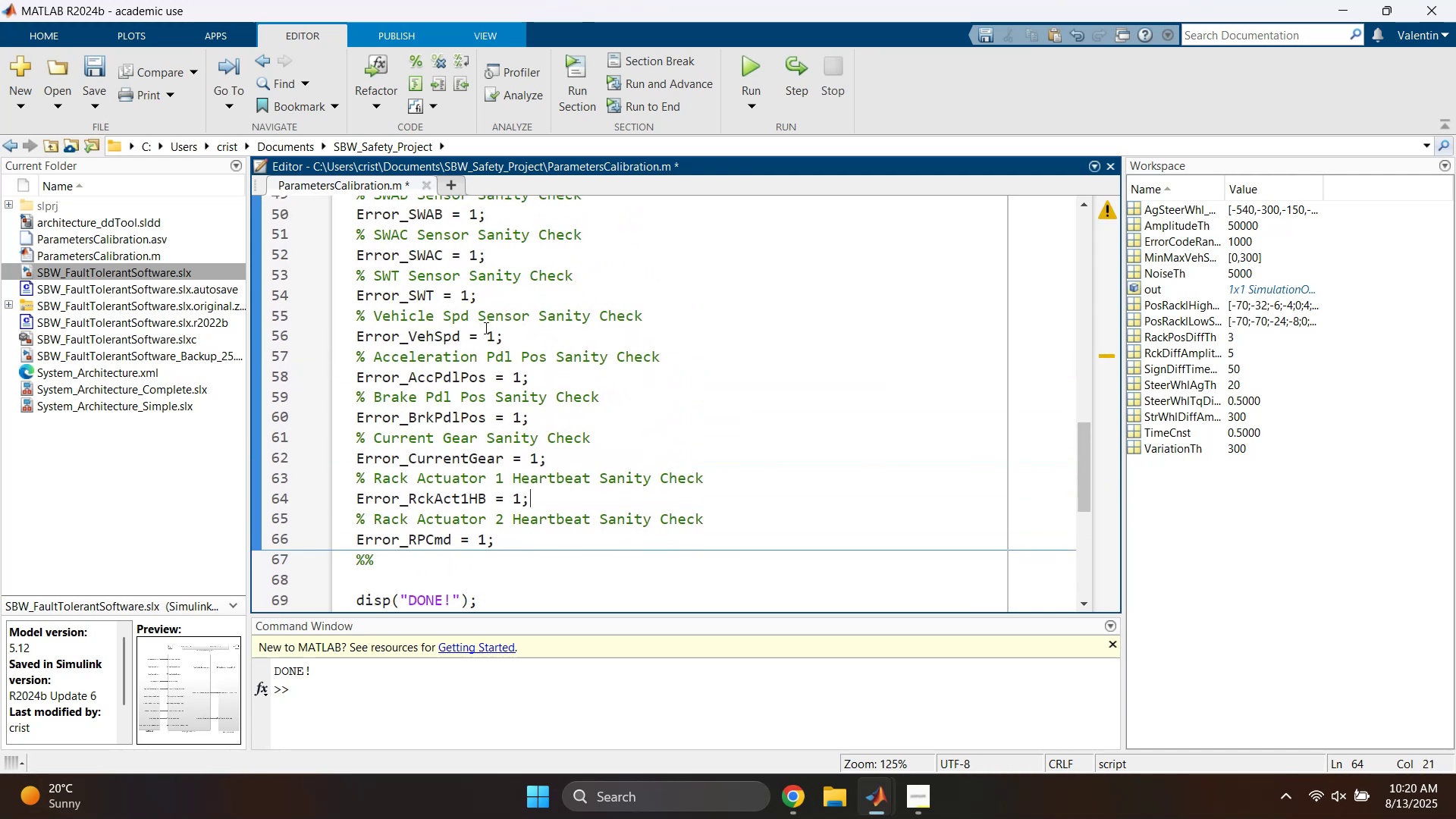 
scroll: coordinate [472, 350], scroll_direction: down, amount: 2.0
 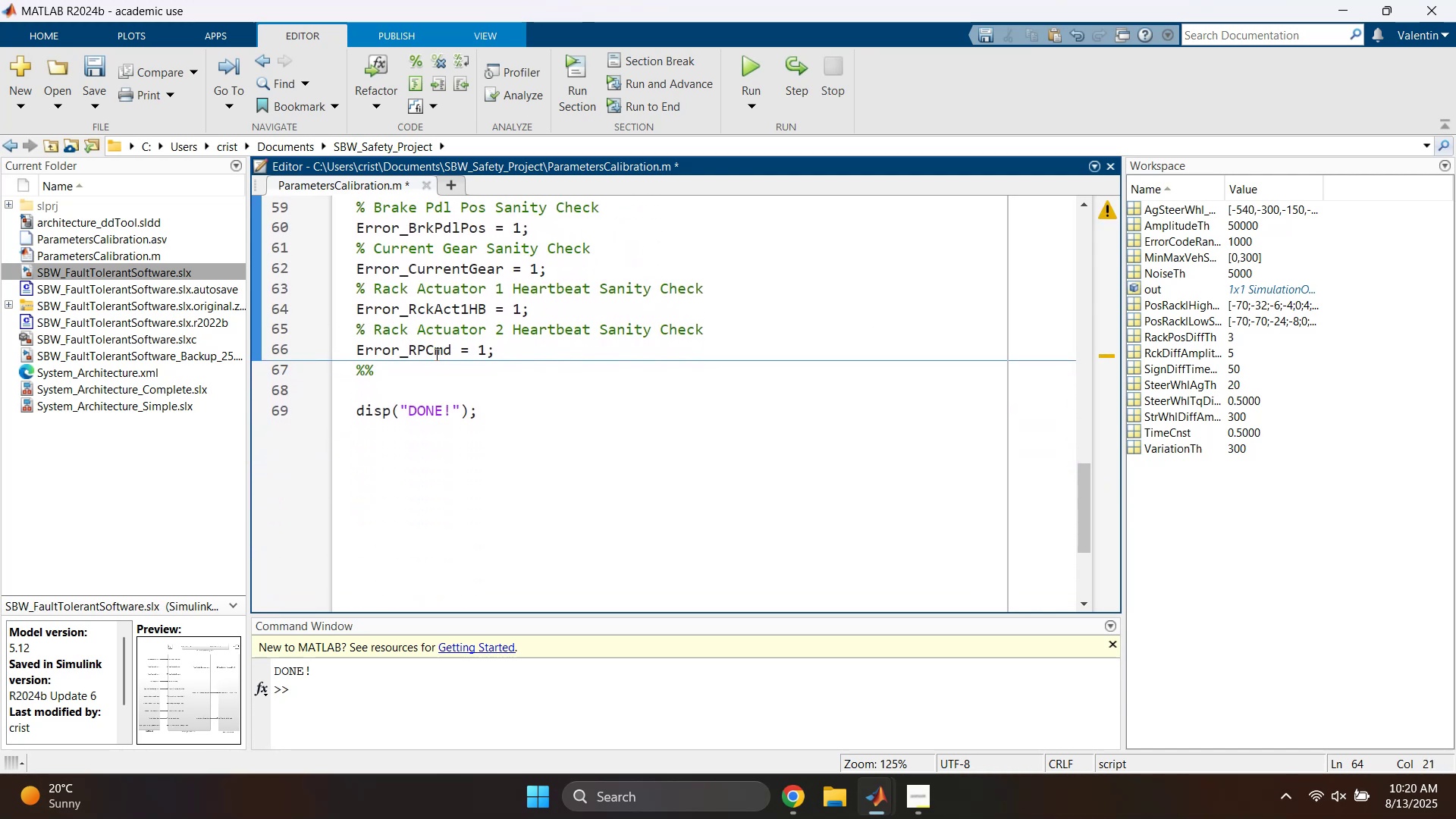 
double_click([444, 319])
 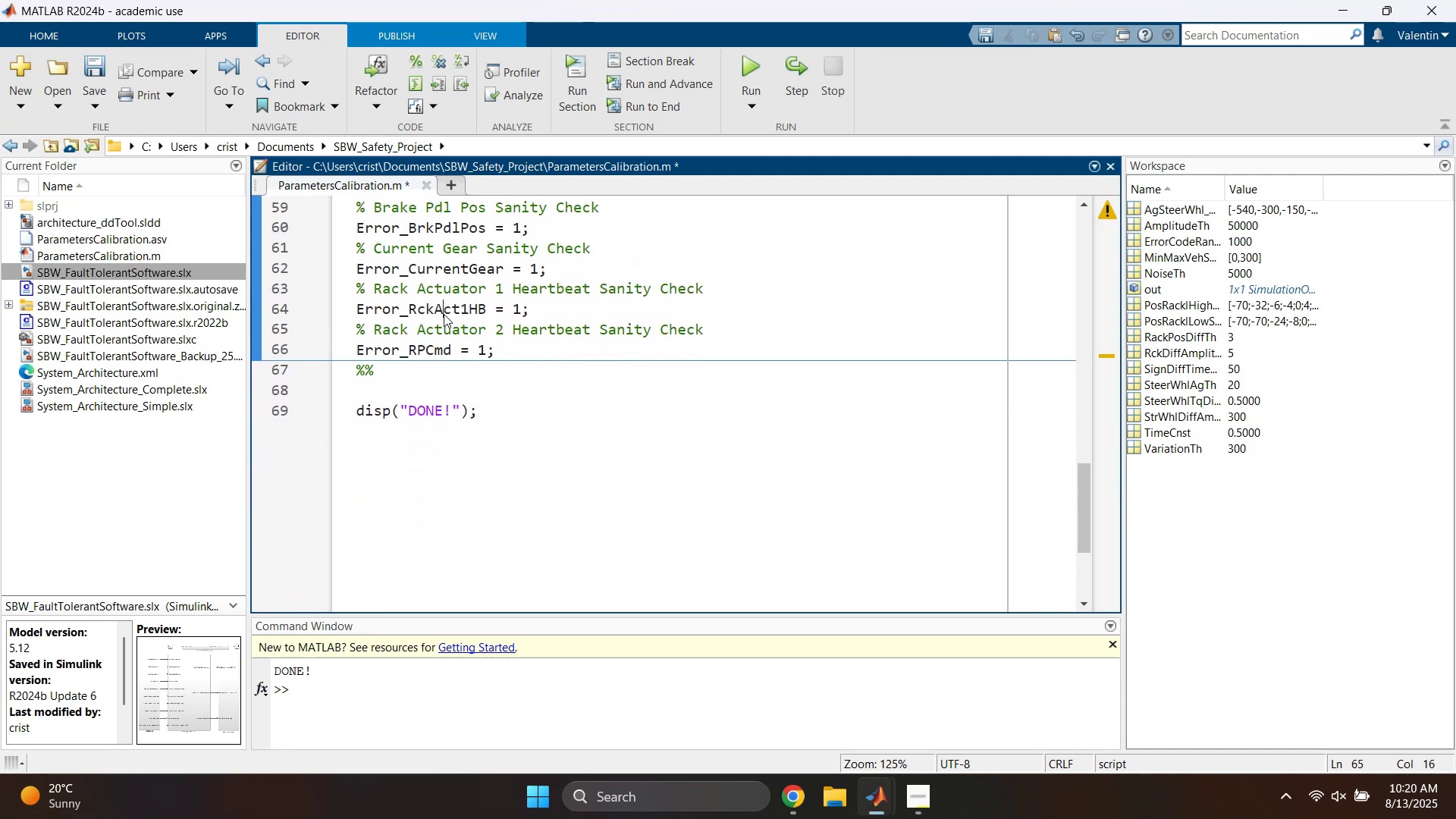 
triple_click([444, 314])
 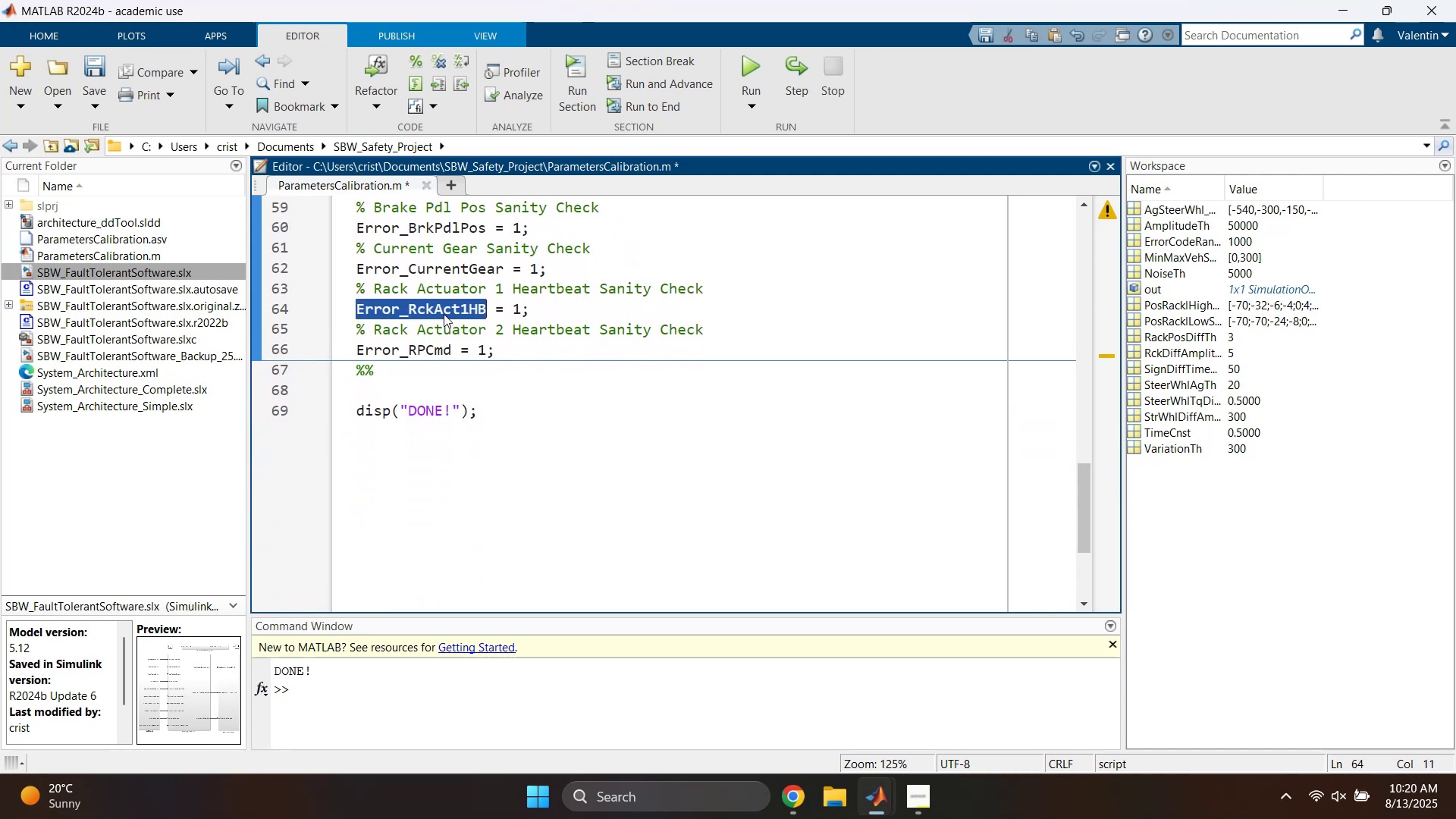 
triple_click([444, 314])
 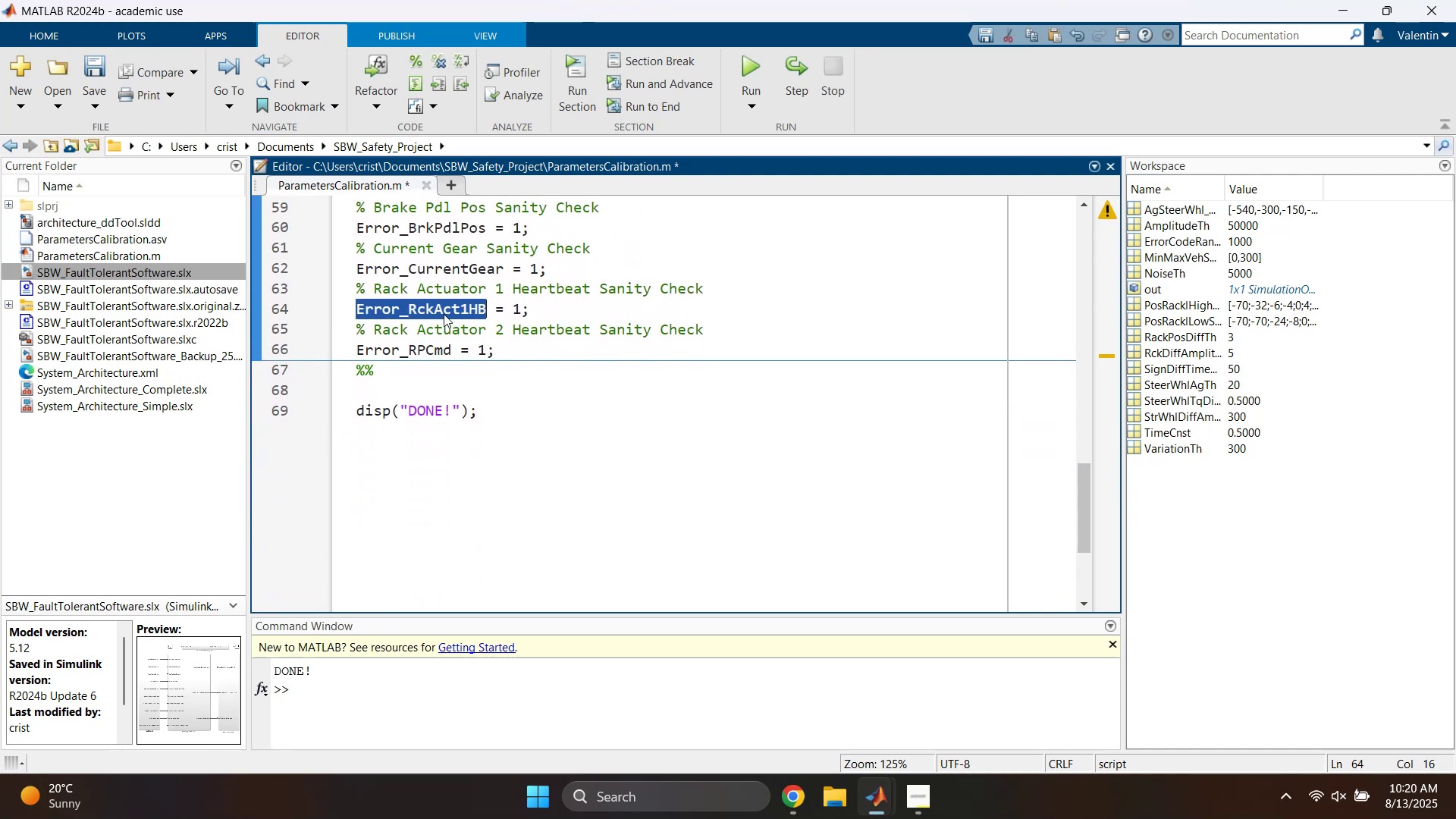 
key(Control+C)
 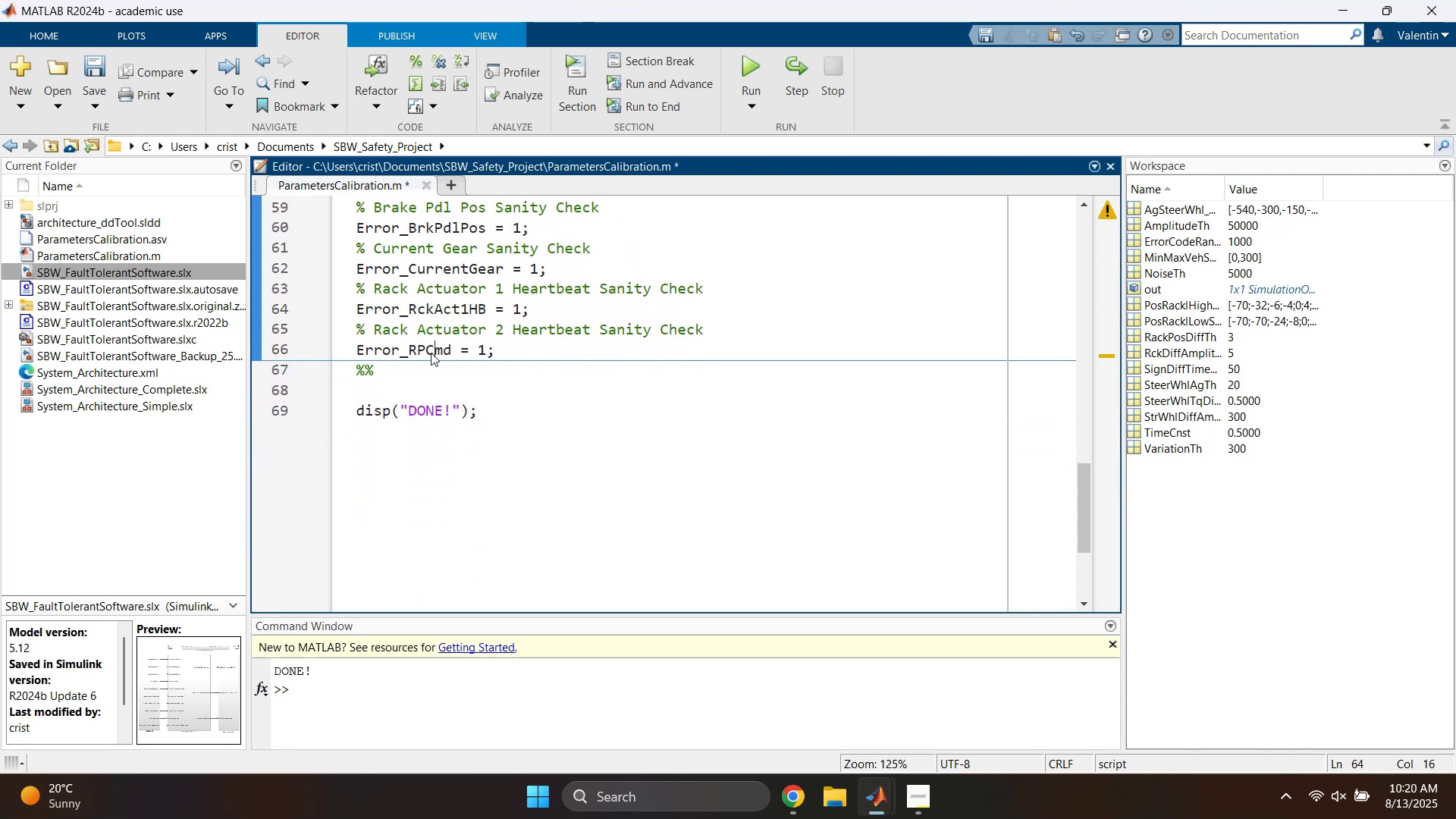 
double_click([431, 353])
 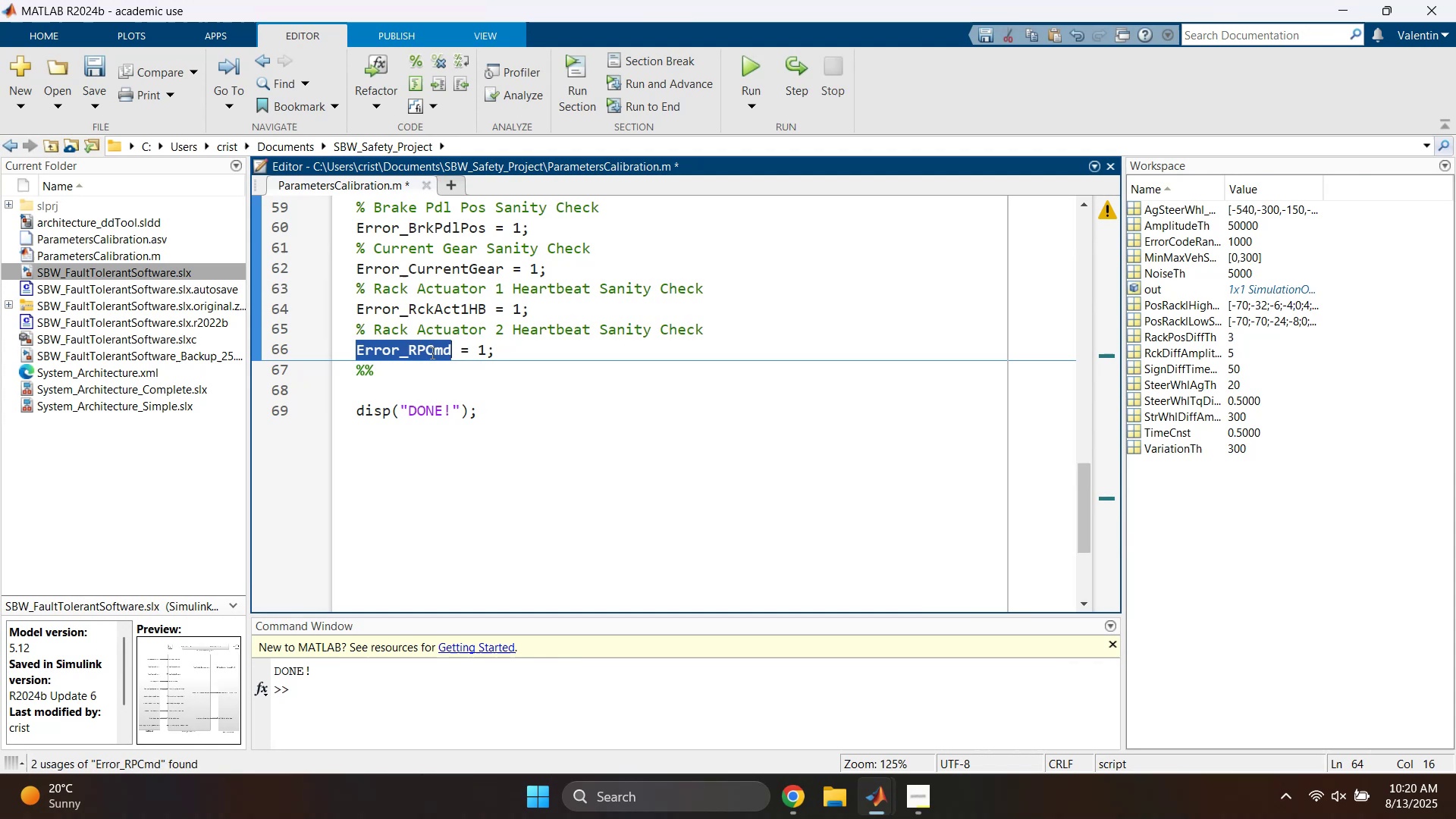 
key(Control+ControlLeft)
 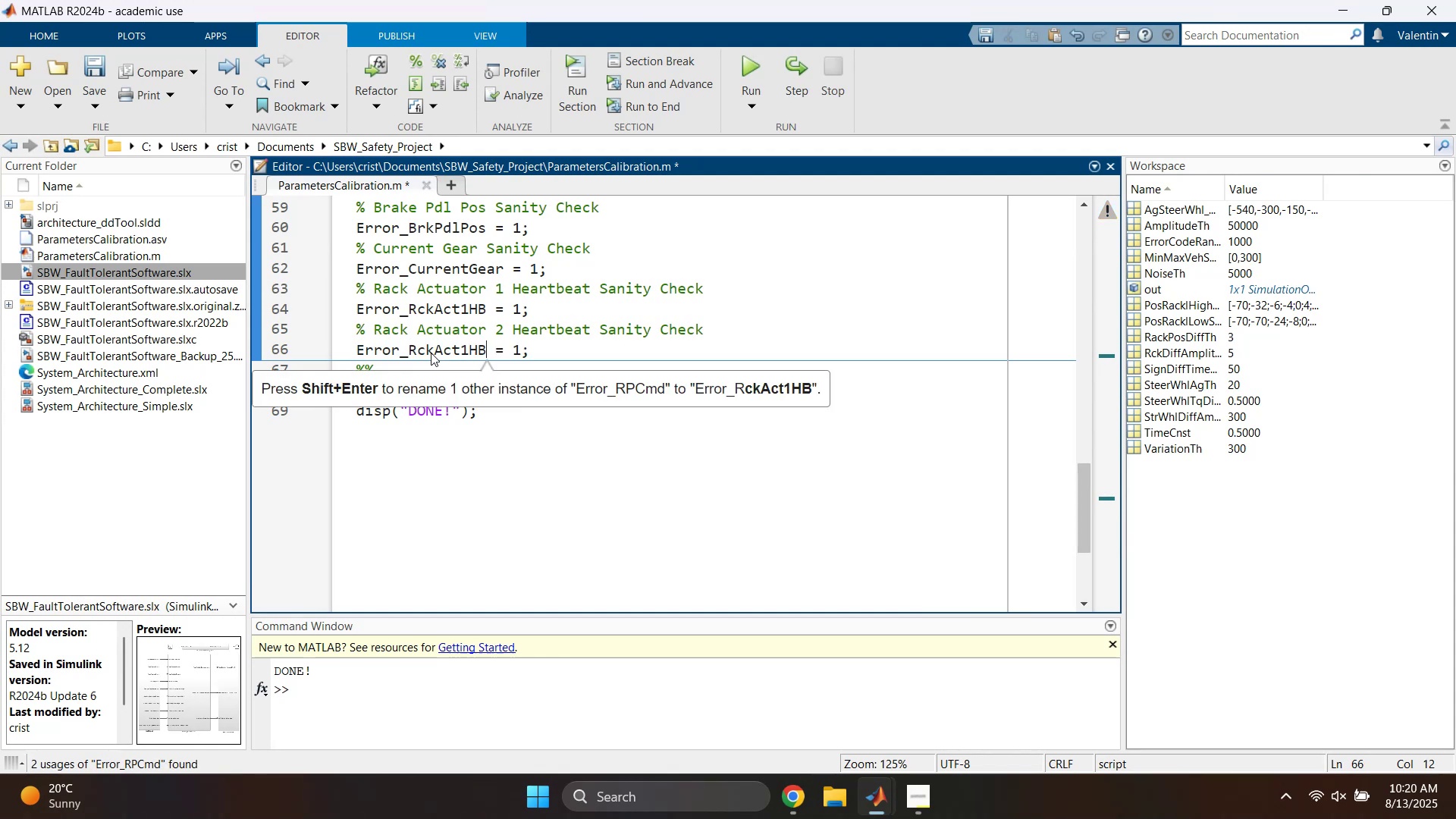 
key(Control+V)
 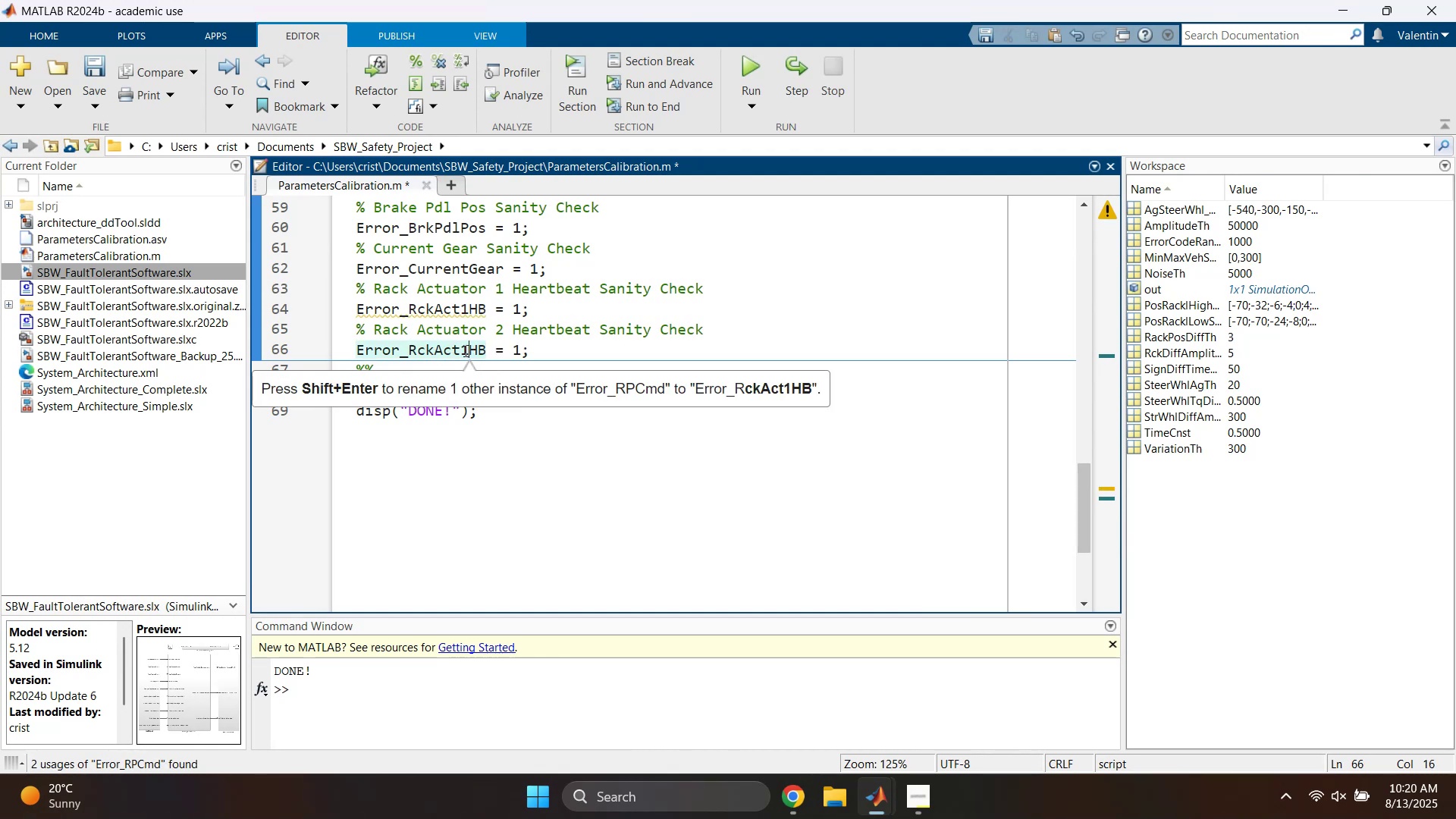 
double_click([464, 350])
 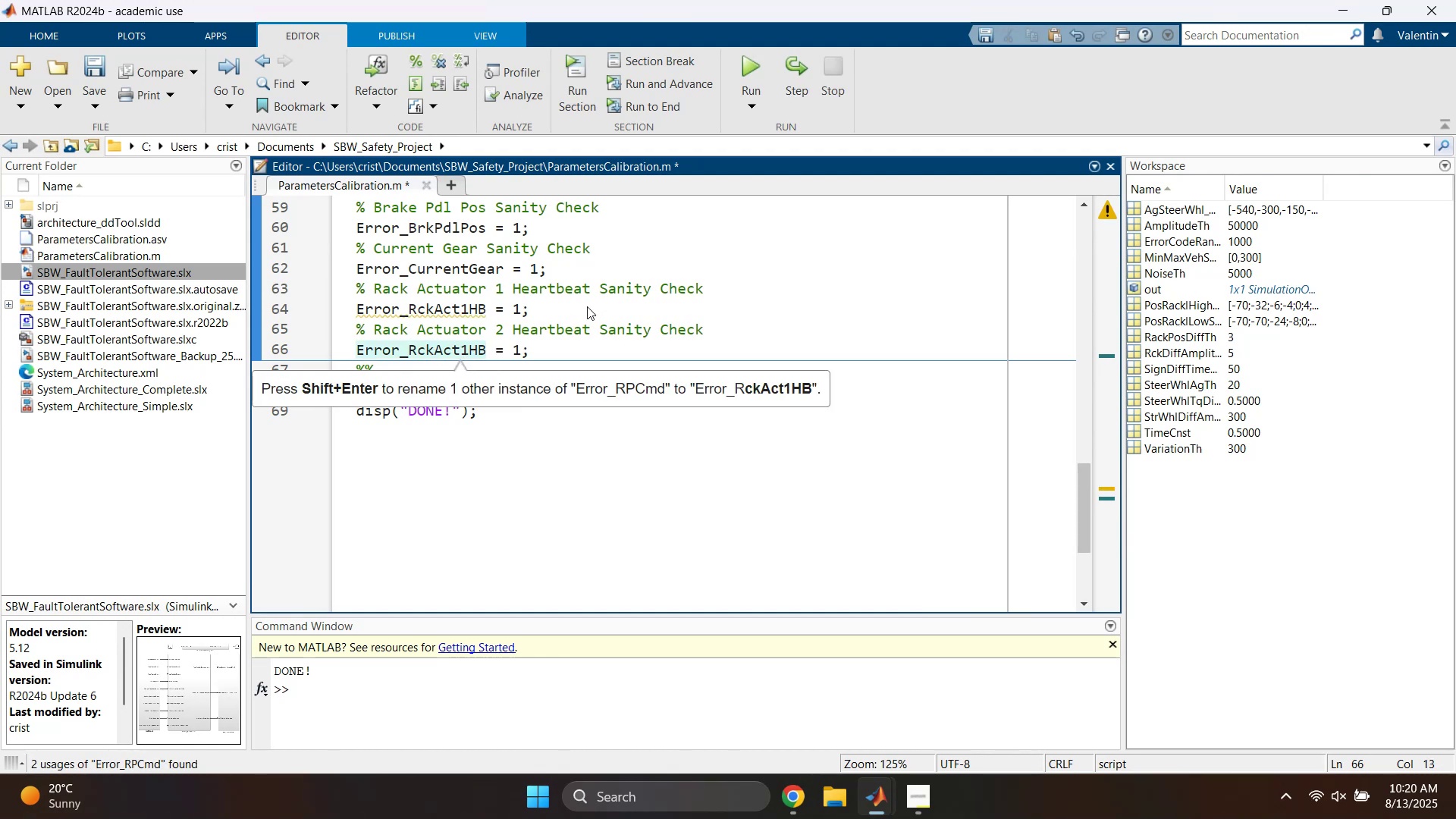 
key(ArrowRight)
 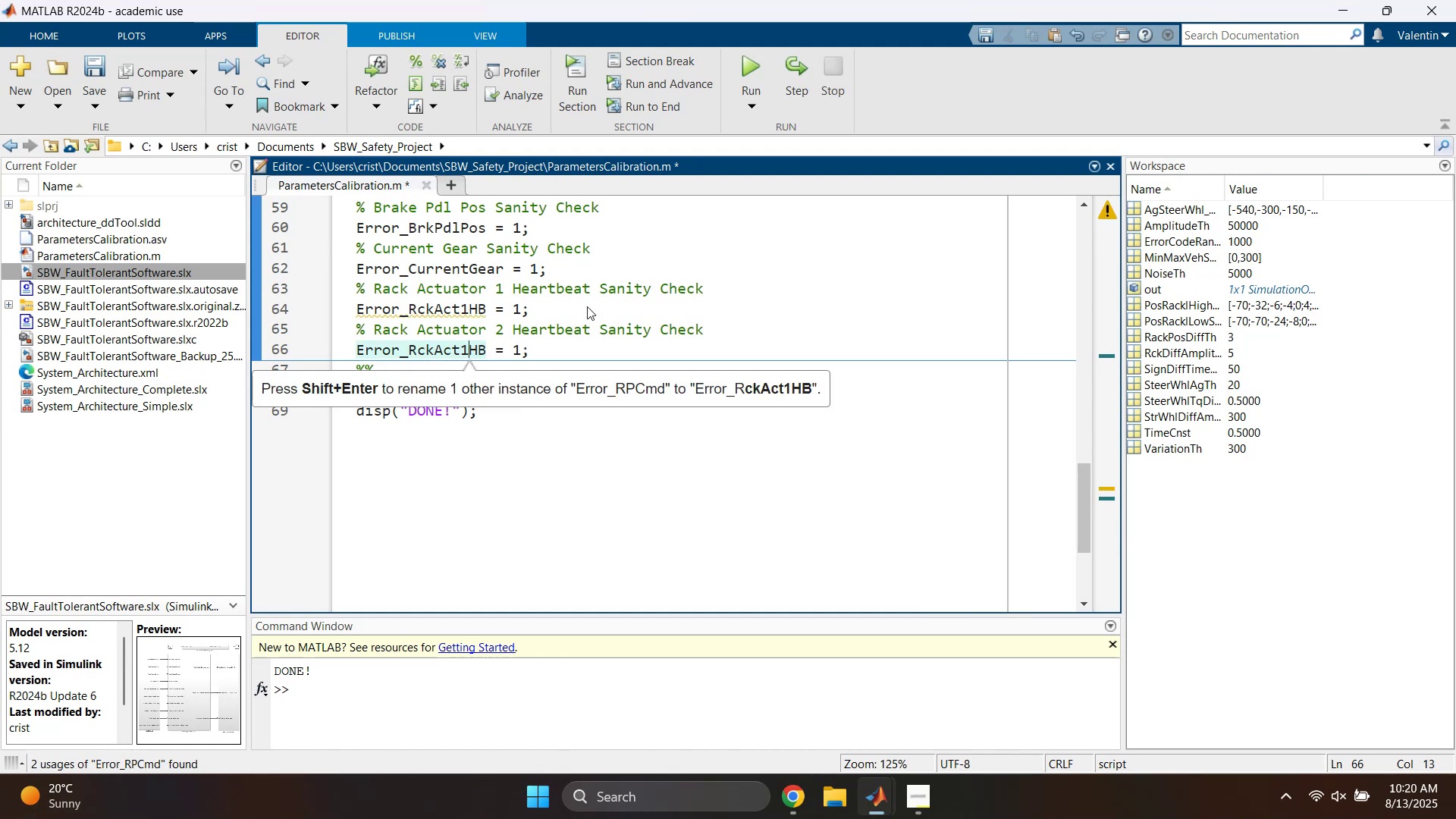 
key(Backspace)
 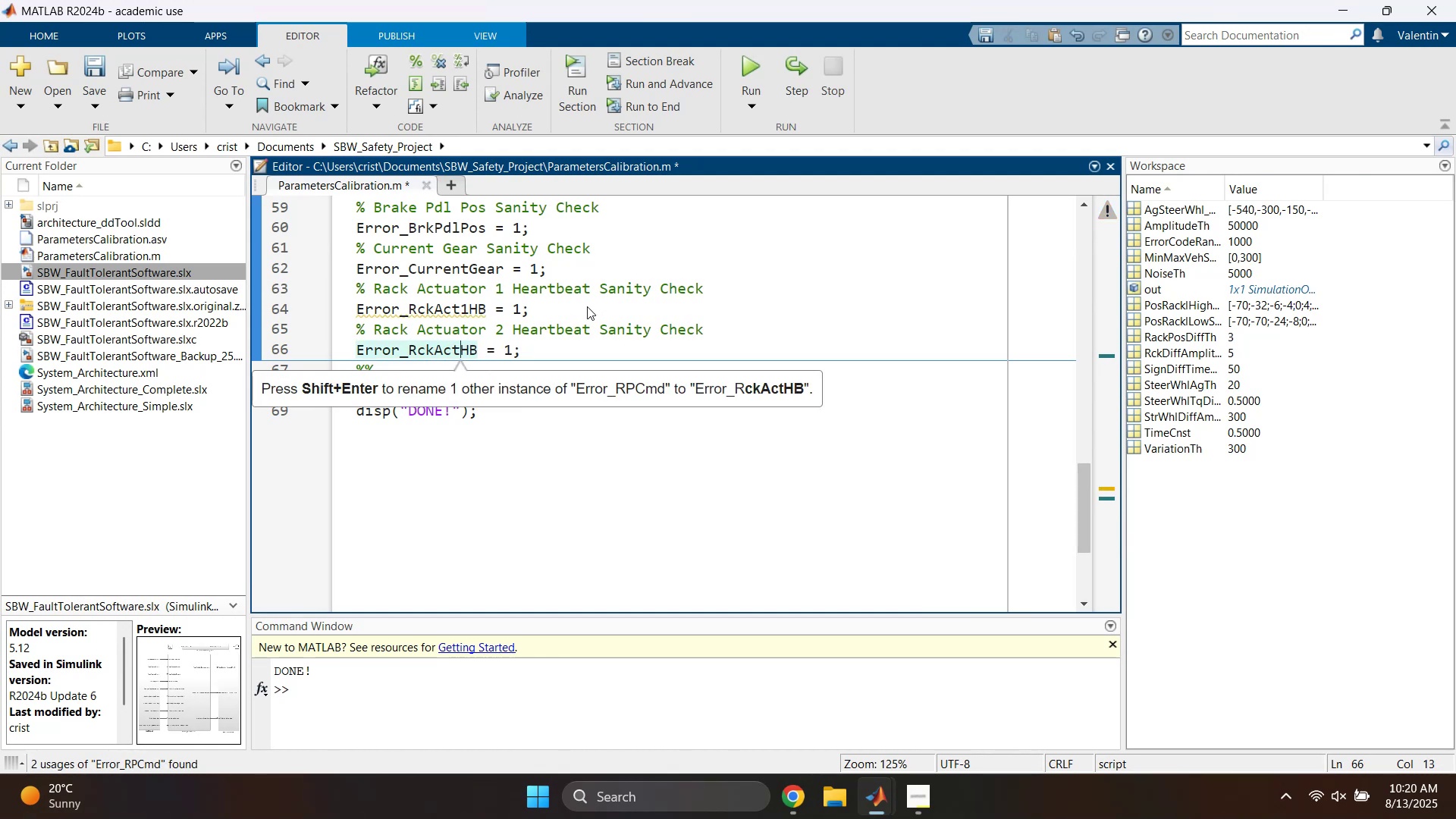 
key(2)
 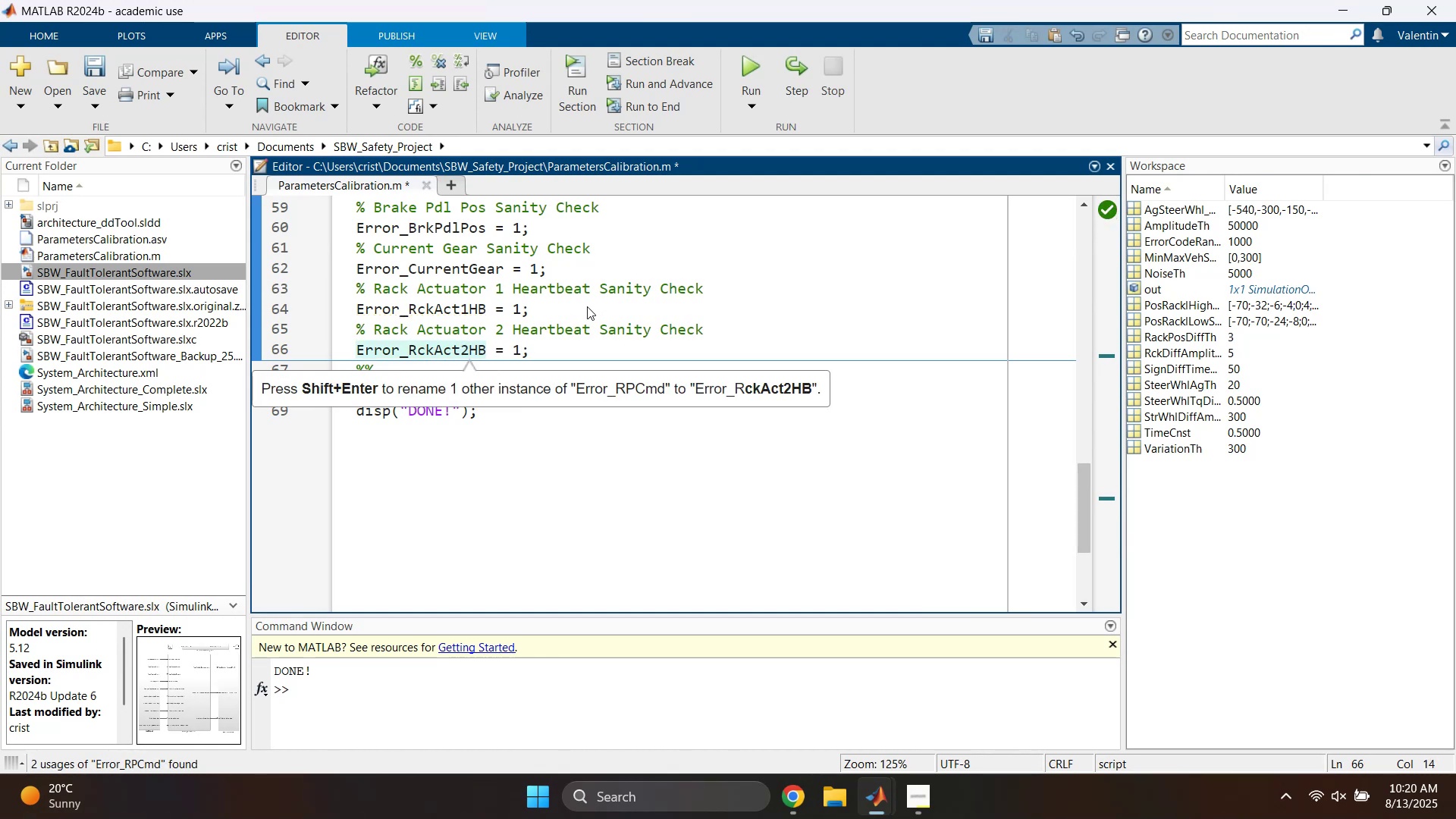 
left_click([587, 306])
 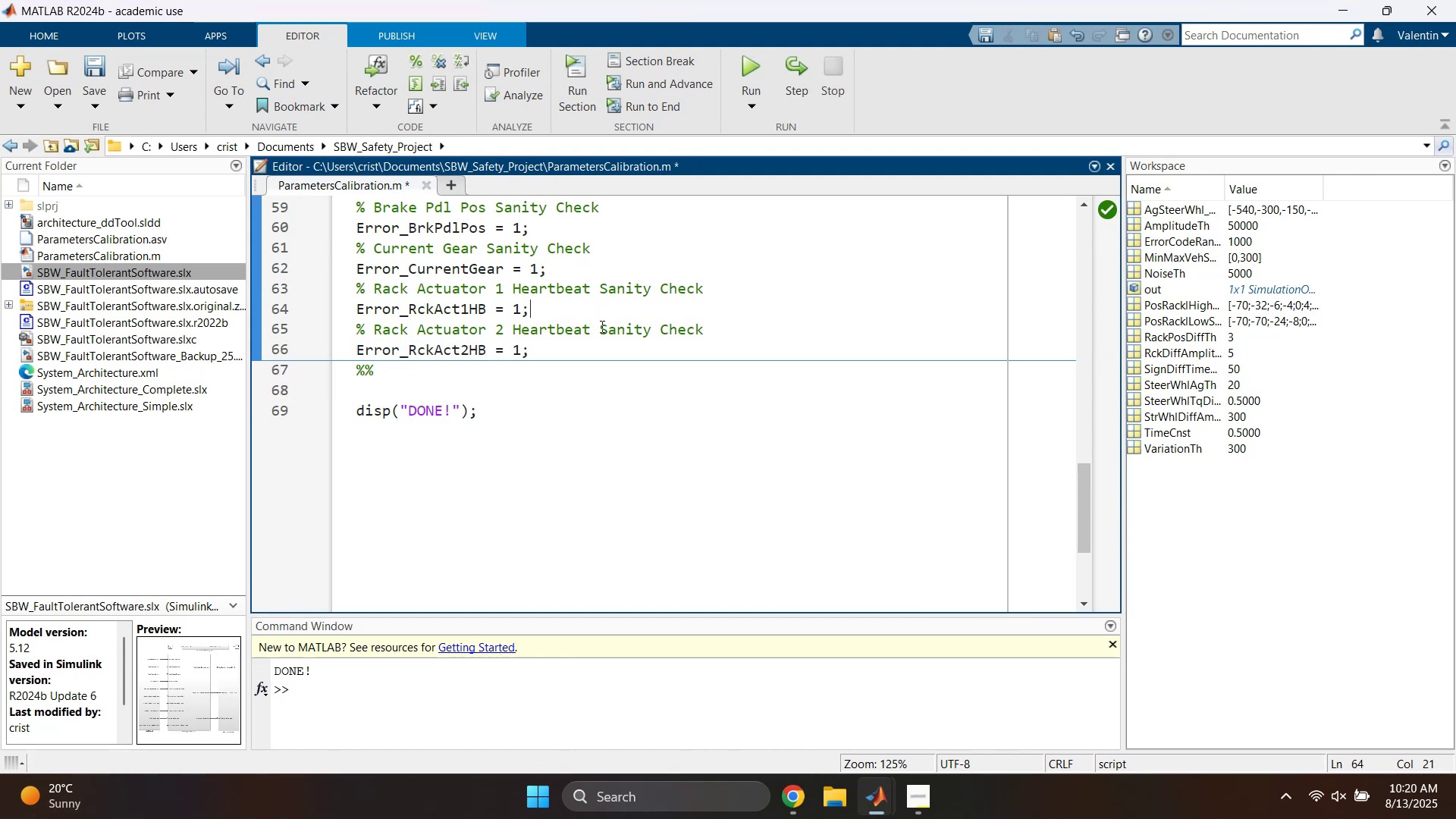 
key(Control+S)
 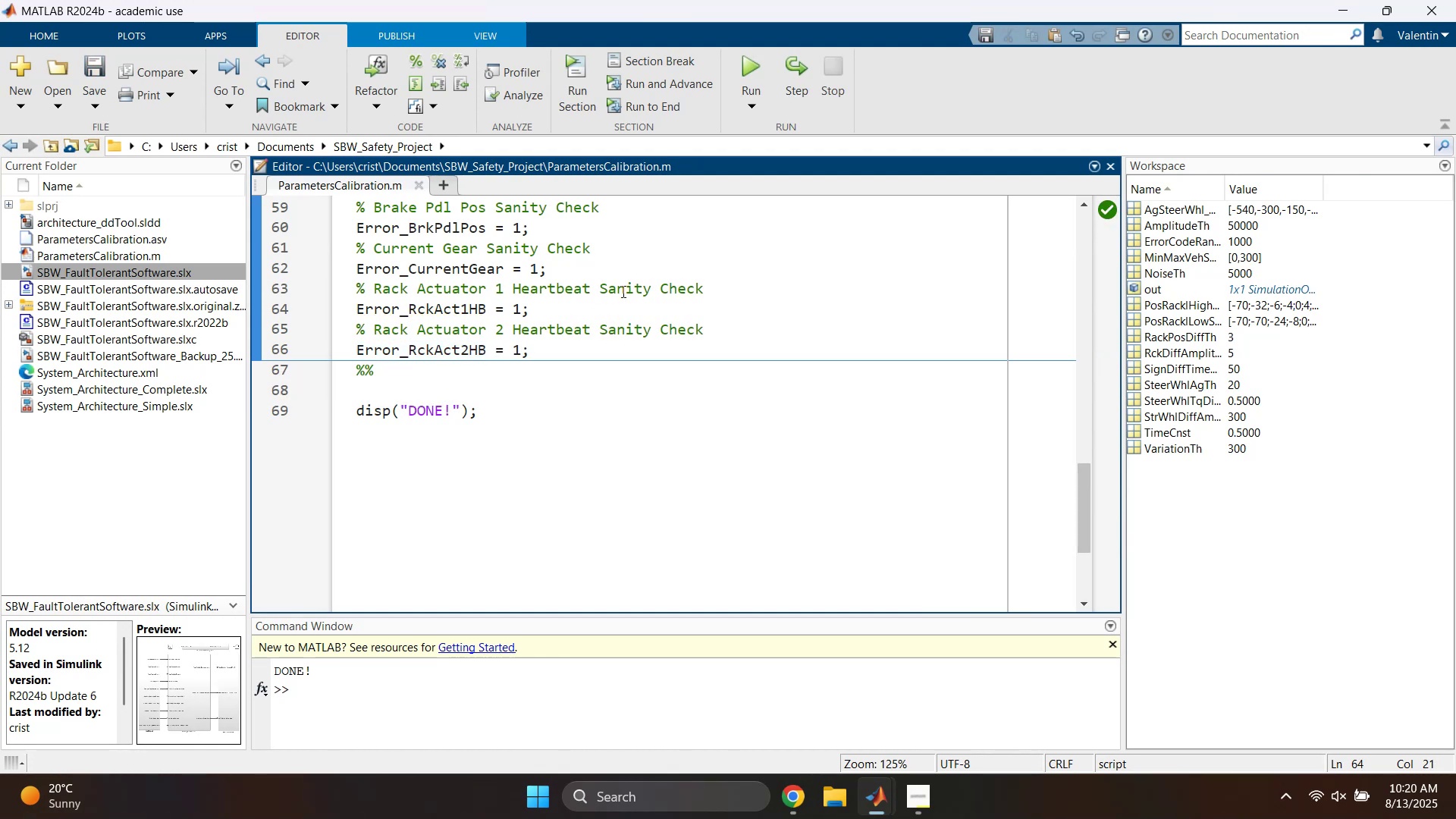 
scroll: coordinate [633, 297], scroll_direction: up, amount: 5.0
 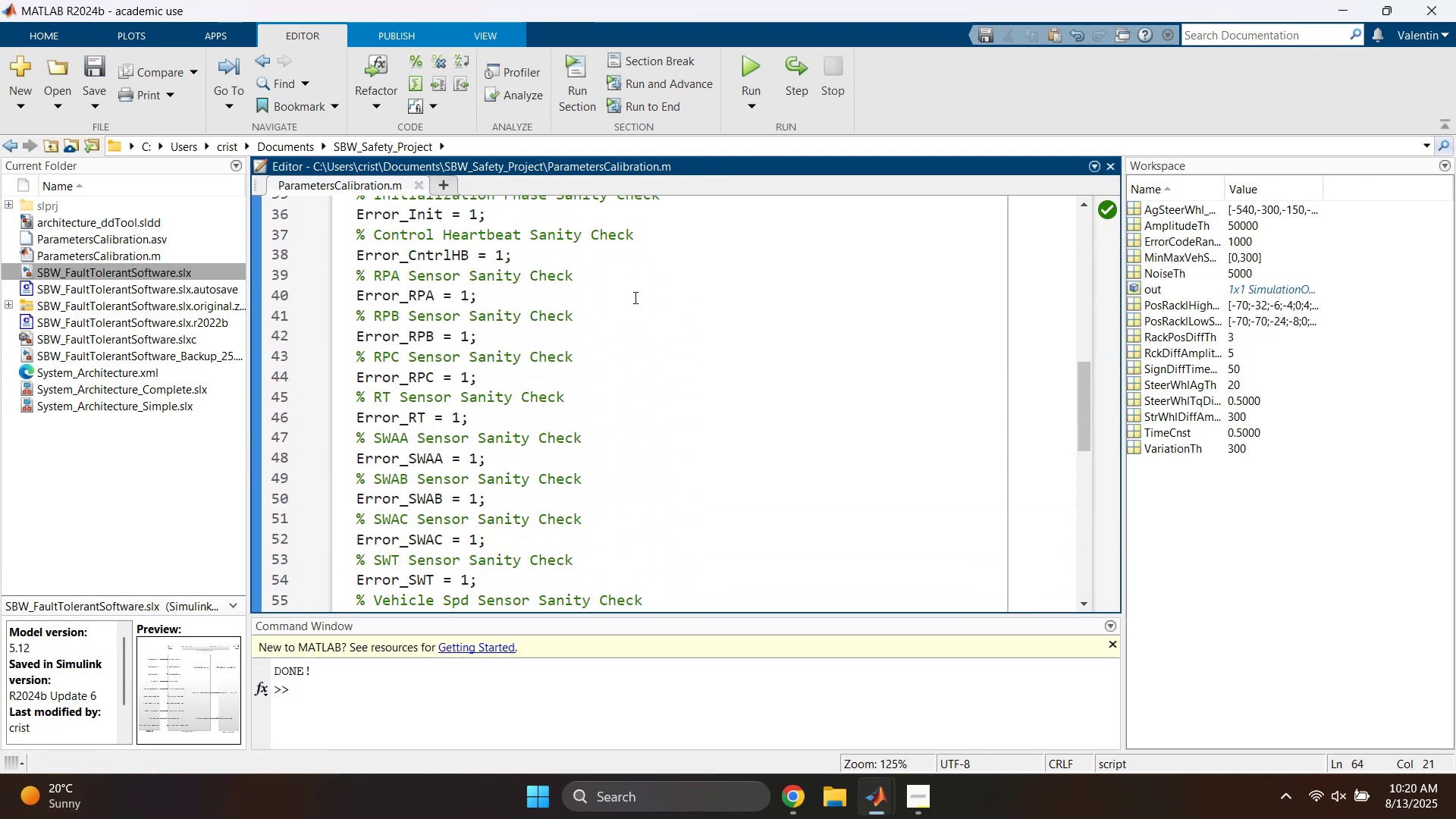 
scroll: coordinate [631, 306], scroll_direction: down, amount: 4.0
 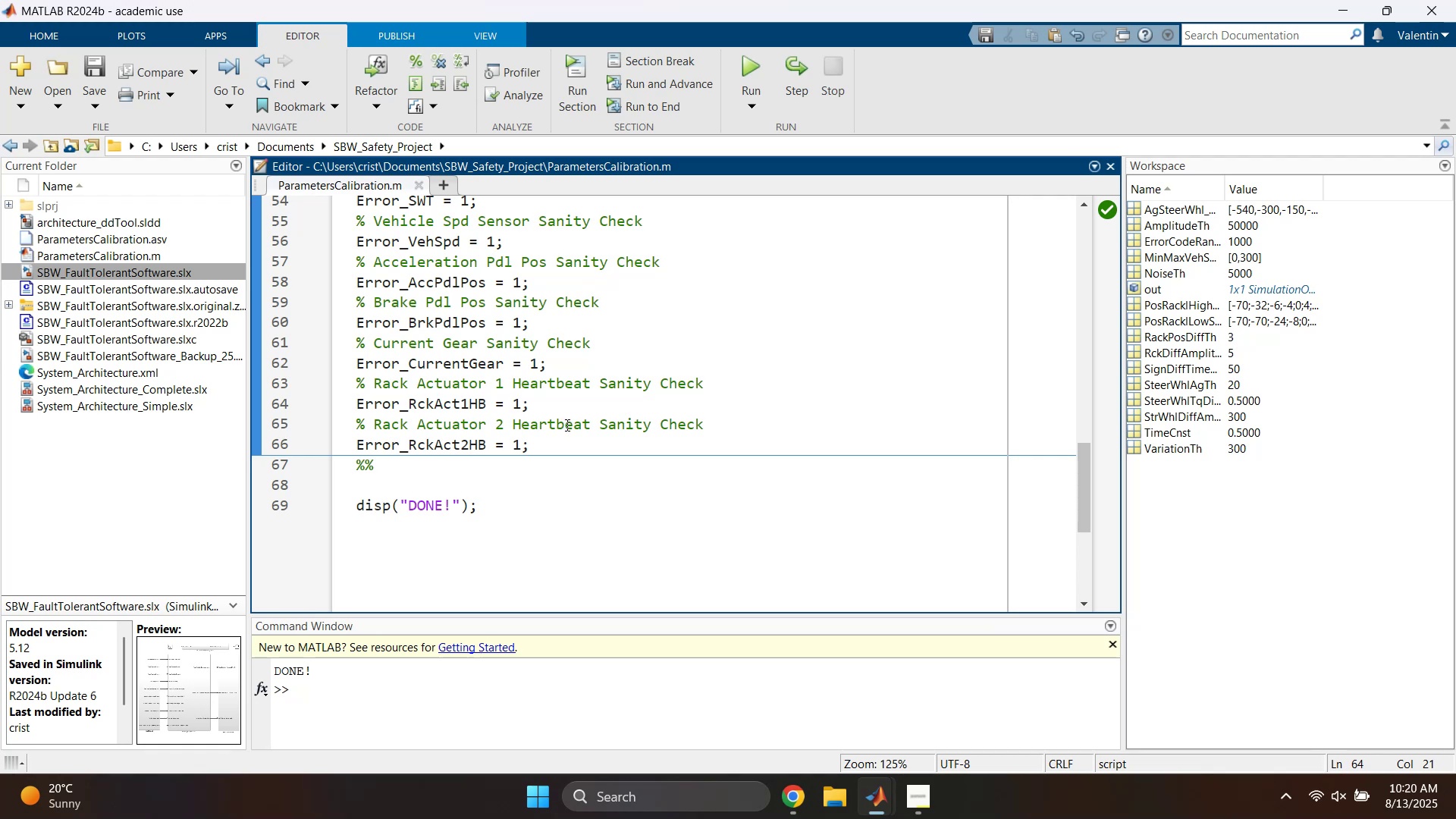 
scroll: coordinate [557, 426], scroll_direction: up, amount: 6.0
 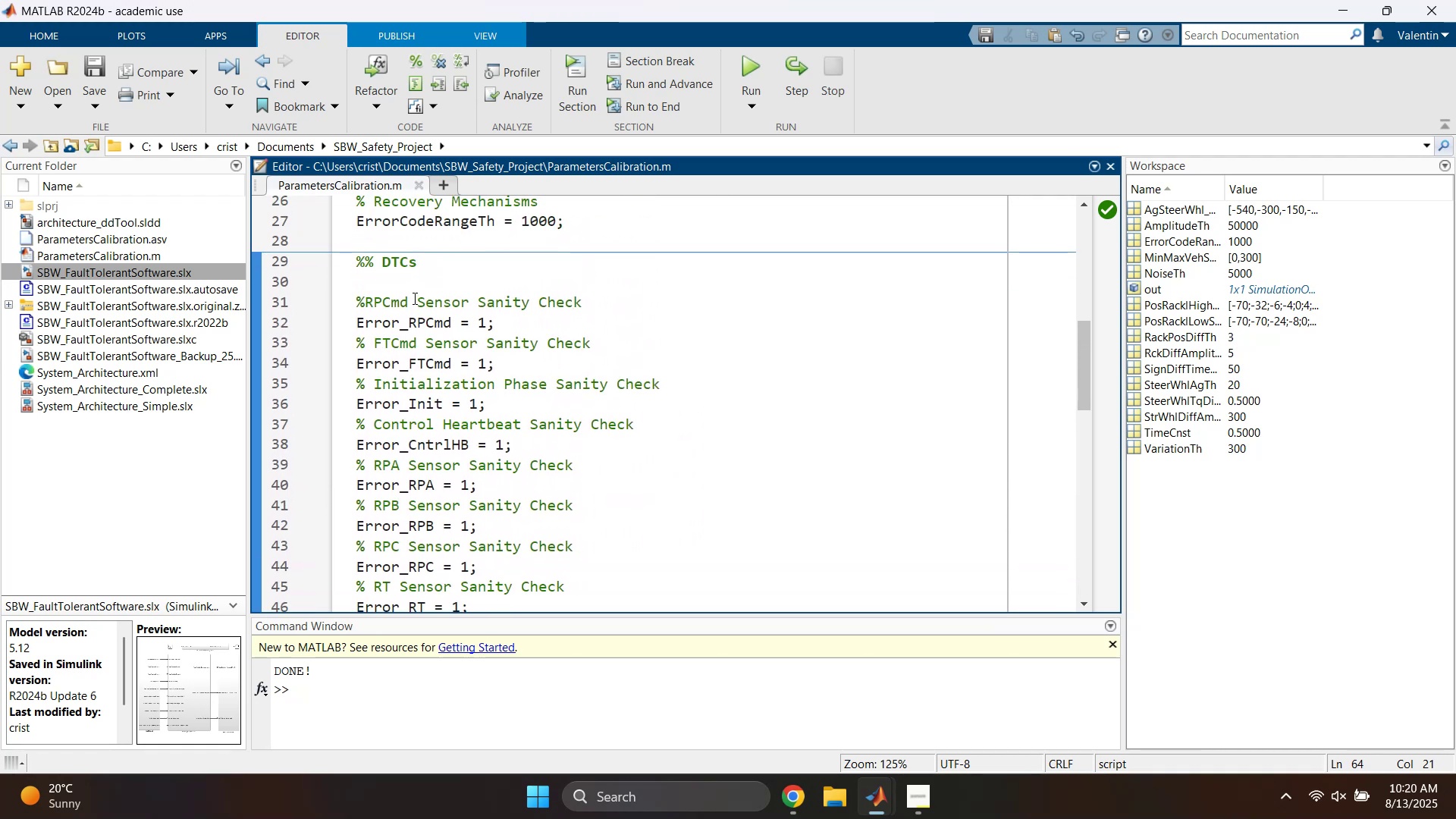 
left_click([407, 282])
 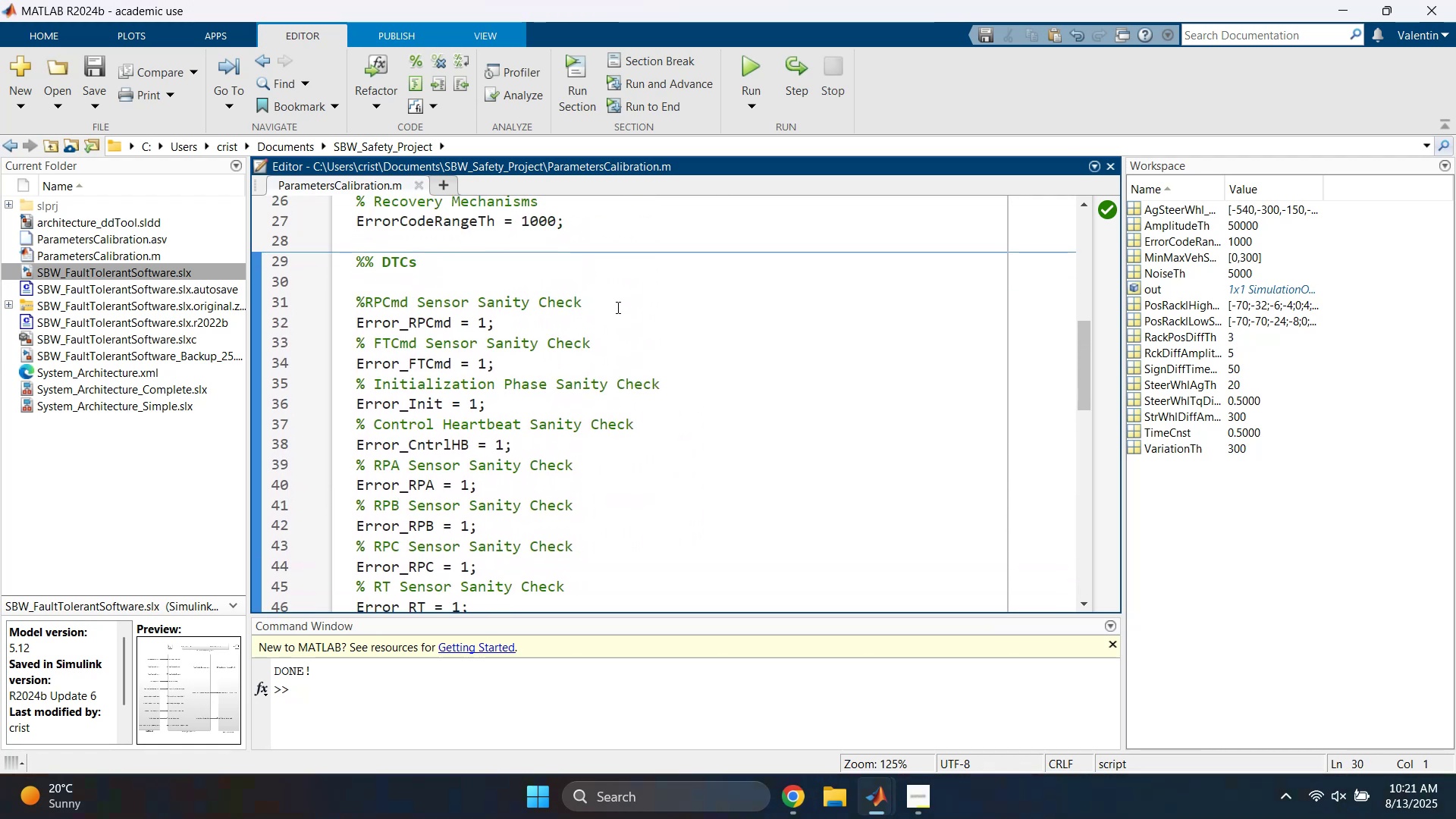 
wait(7.99)
 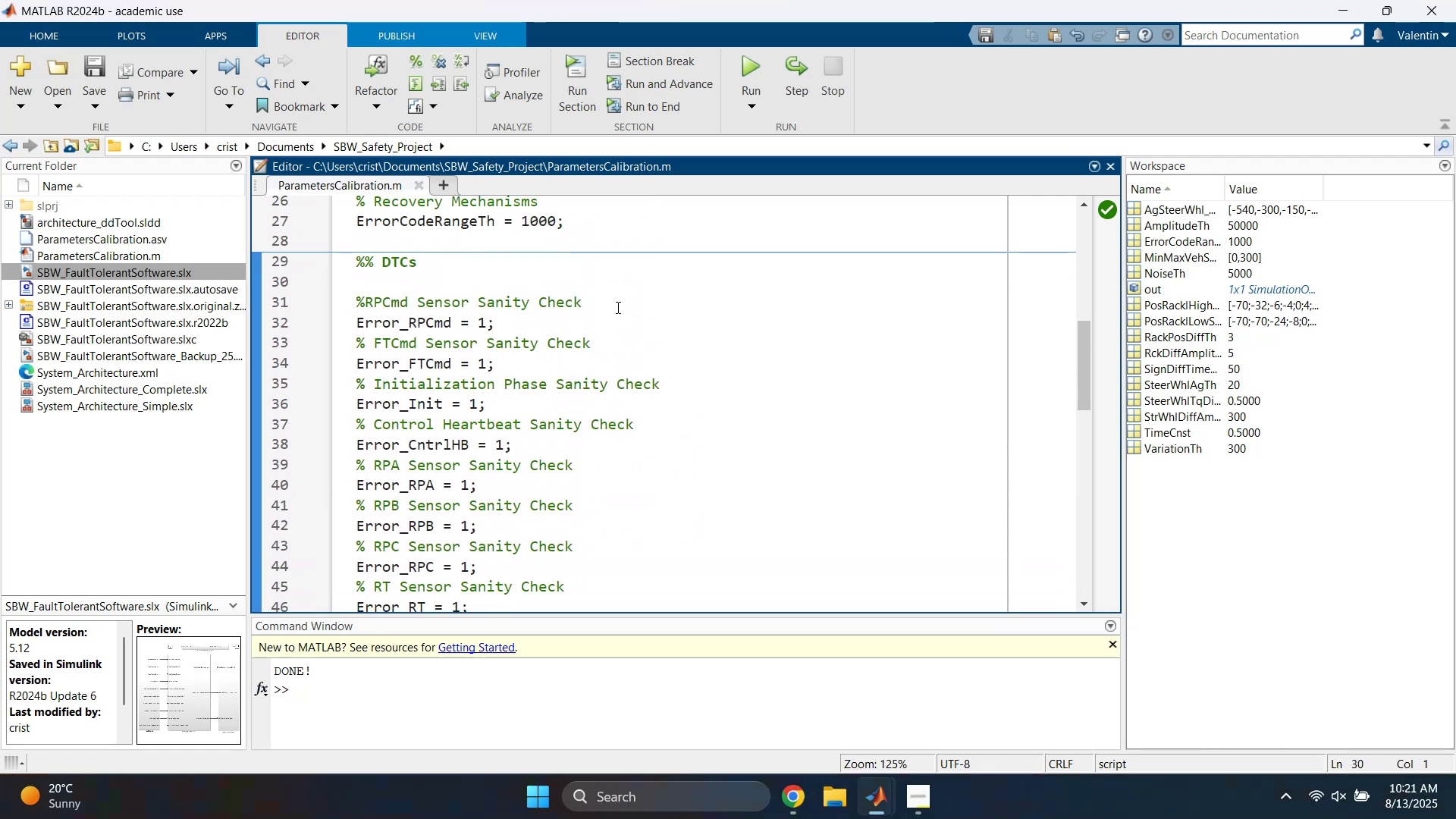 
type(%%Sanity )
key(Backspace)
key(Backspace)
key(Backspace)
key(Backspace)
key(Backspace)
key(Backspace)
key(Backspace)
type( Sanity Checking Component)
 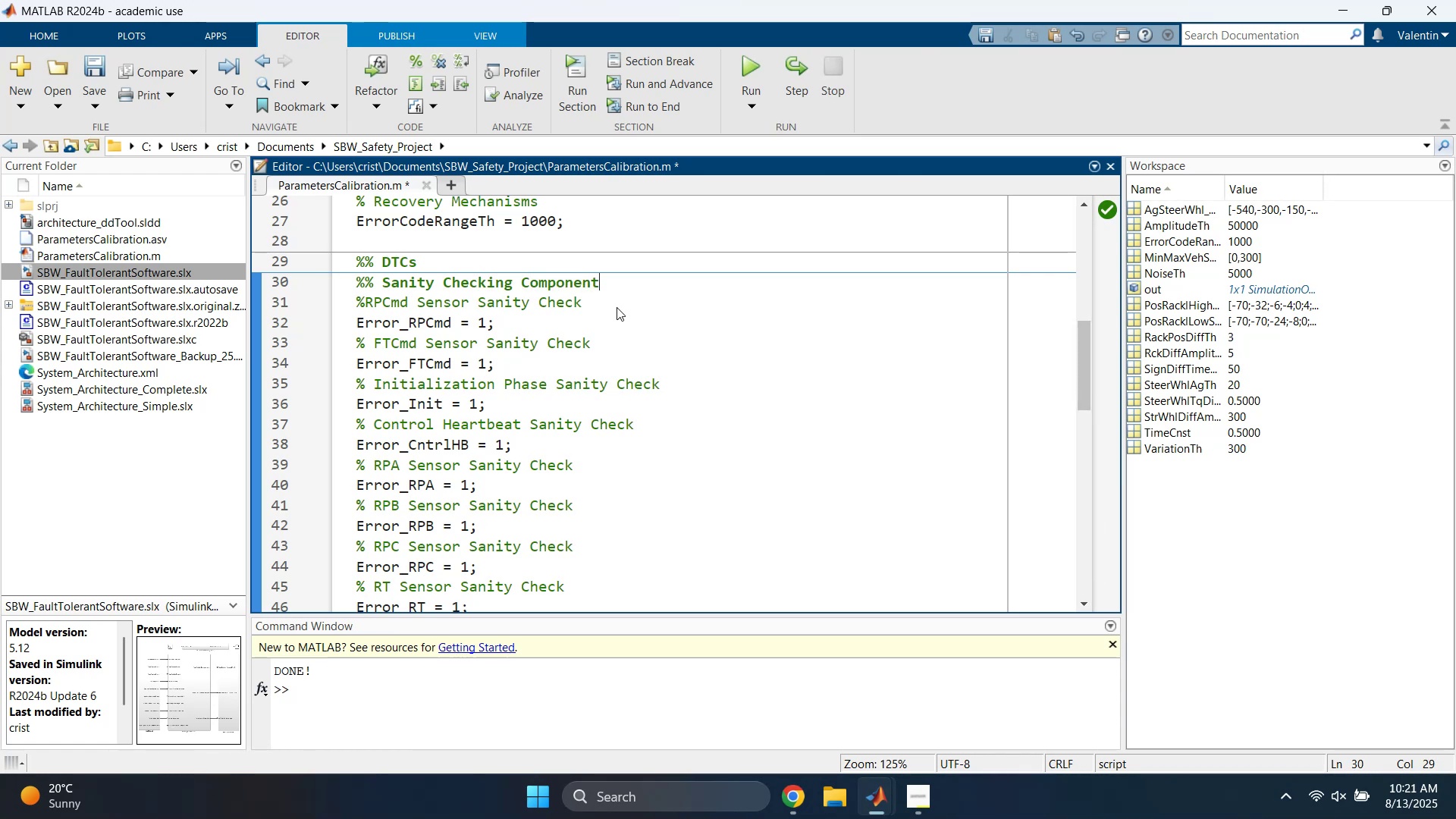 
left_click([724, 395])
 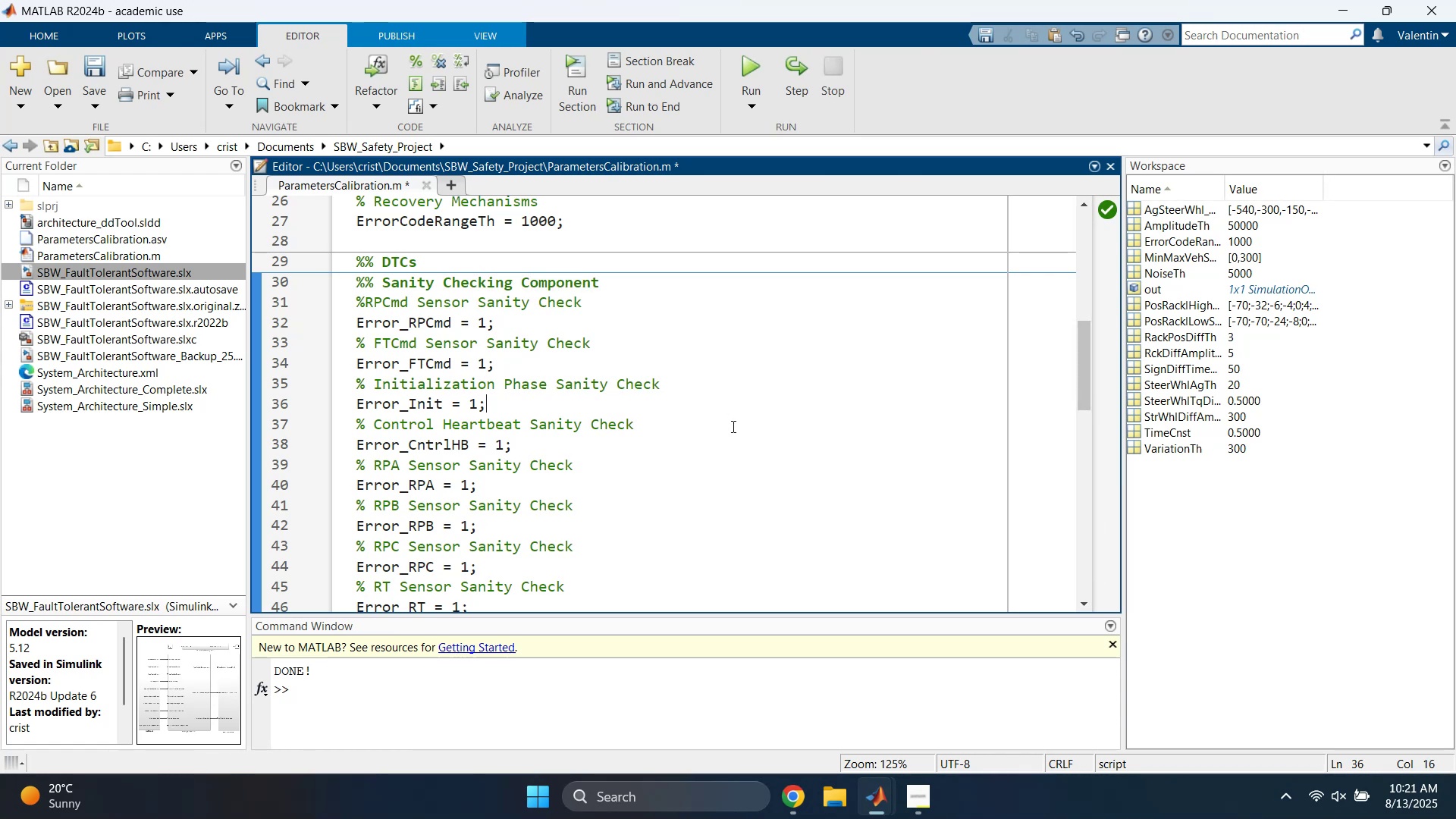 
key(Control+S)
 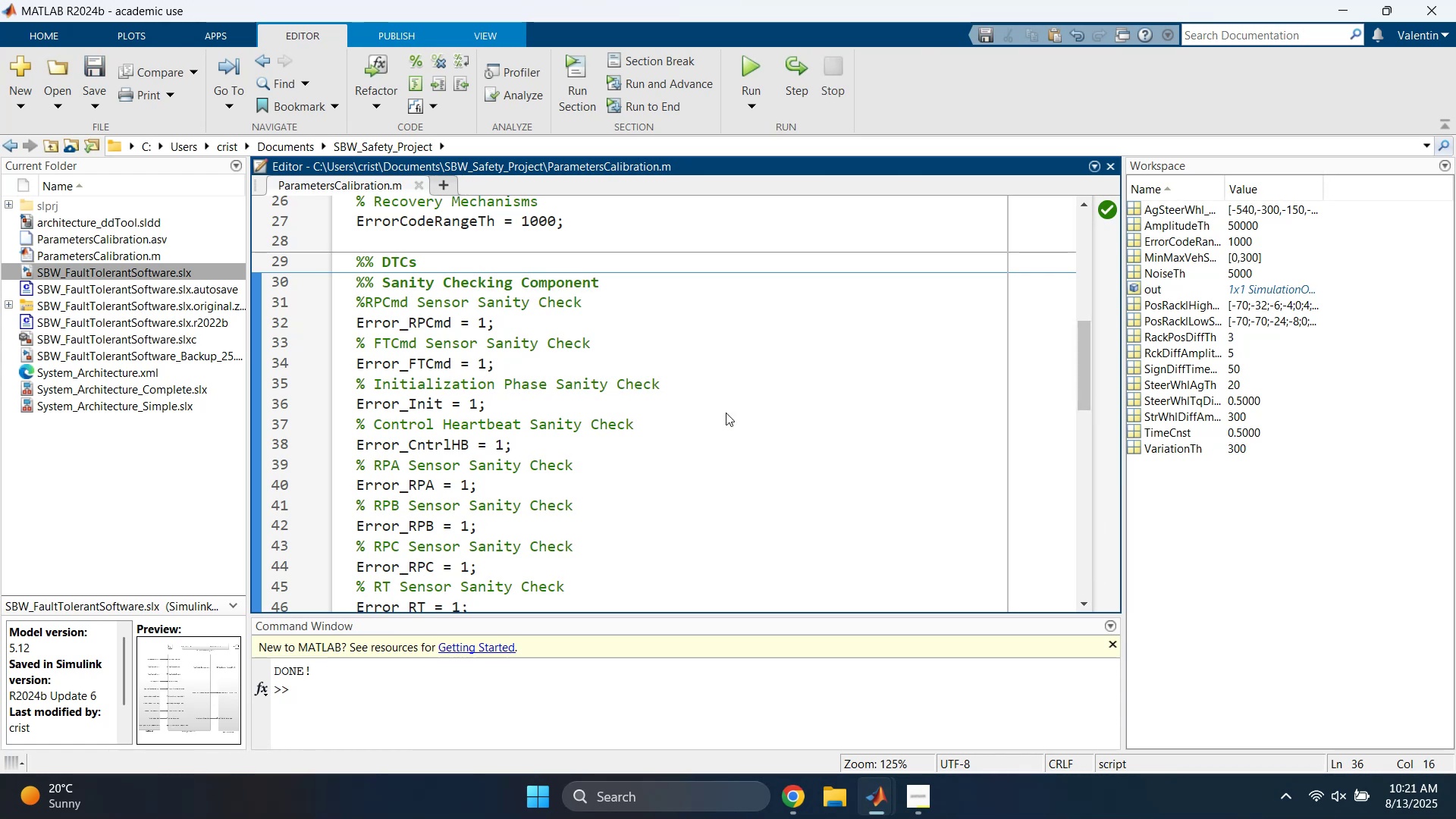 
scroll: coordinate [725, 422], scroll_direction: down, amount: 5.0
 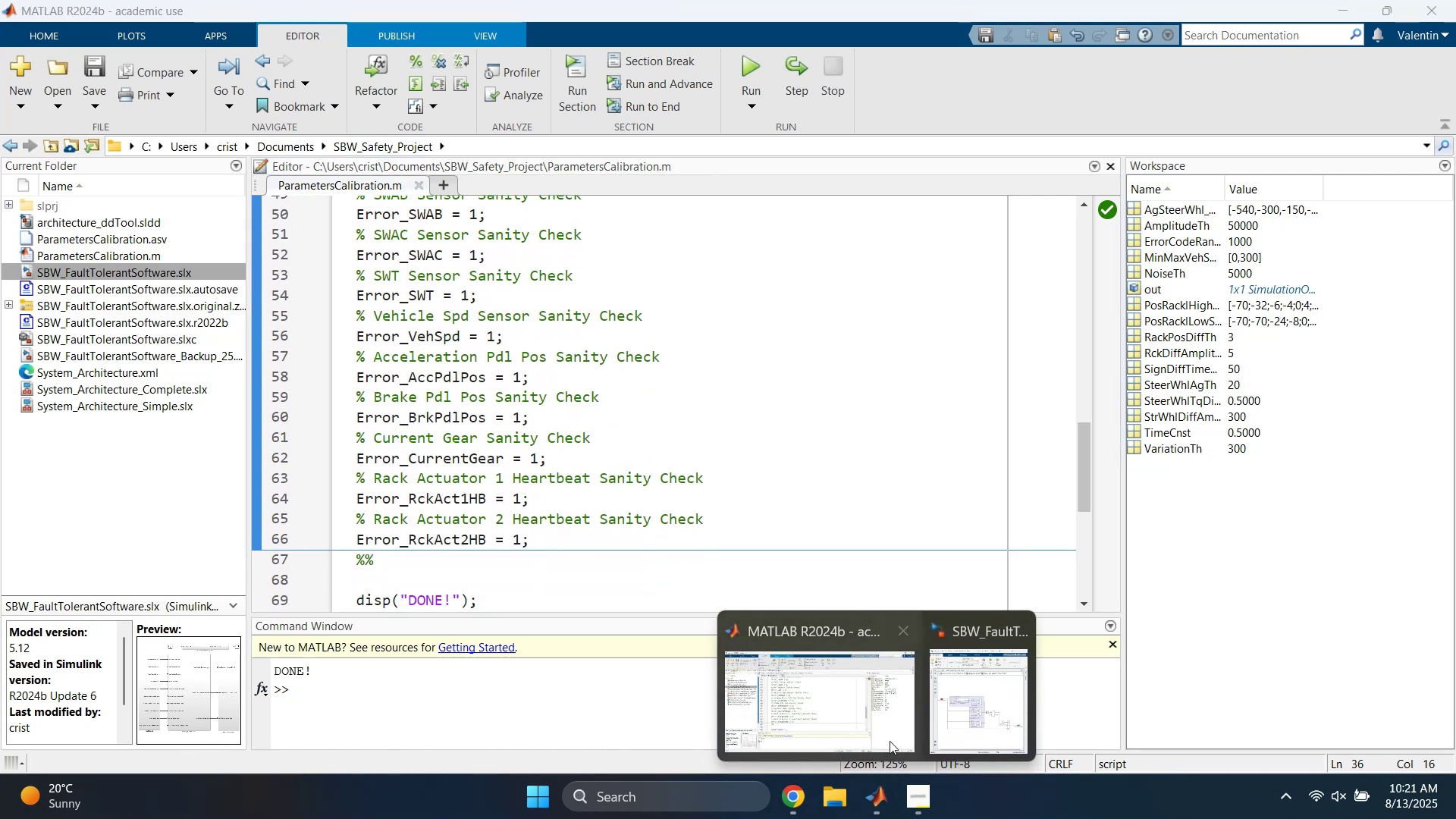 
left_click([965, 696])
 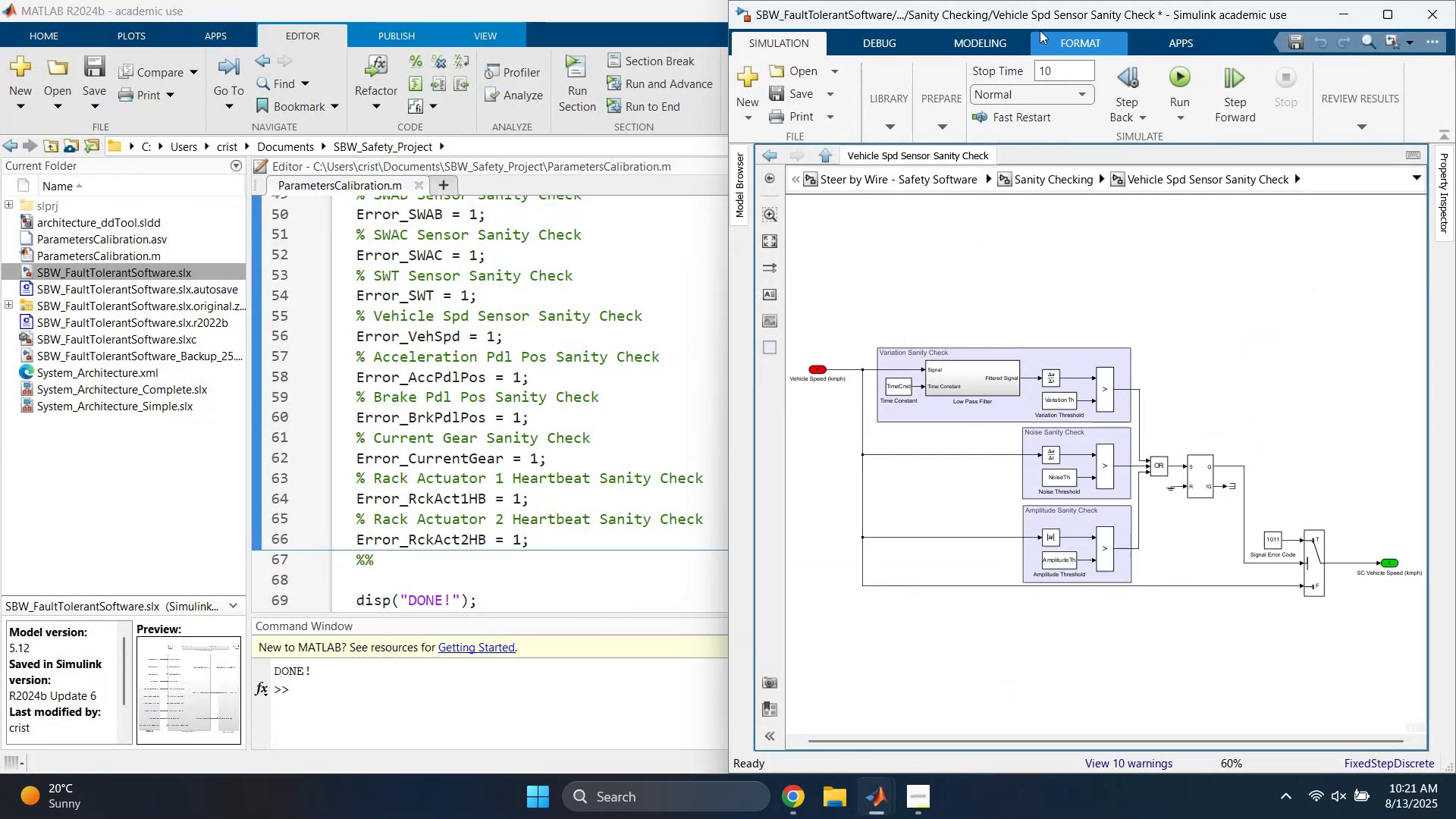 
left_click_drag(start_coordinate=[1031, 20], to_coordinate=[733, 0])
 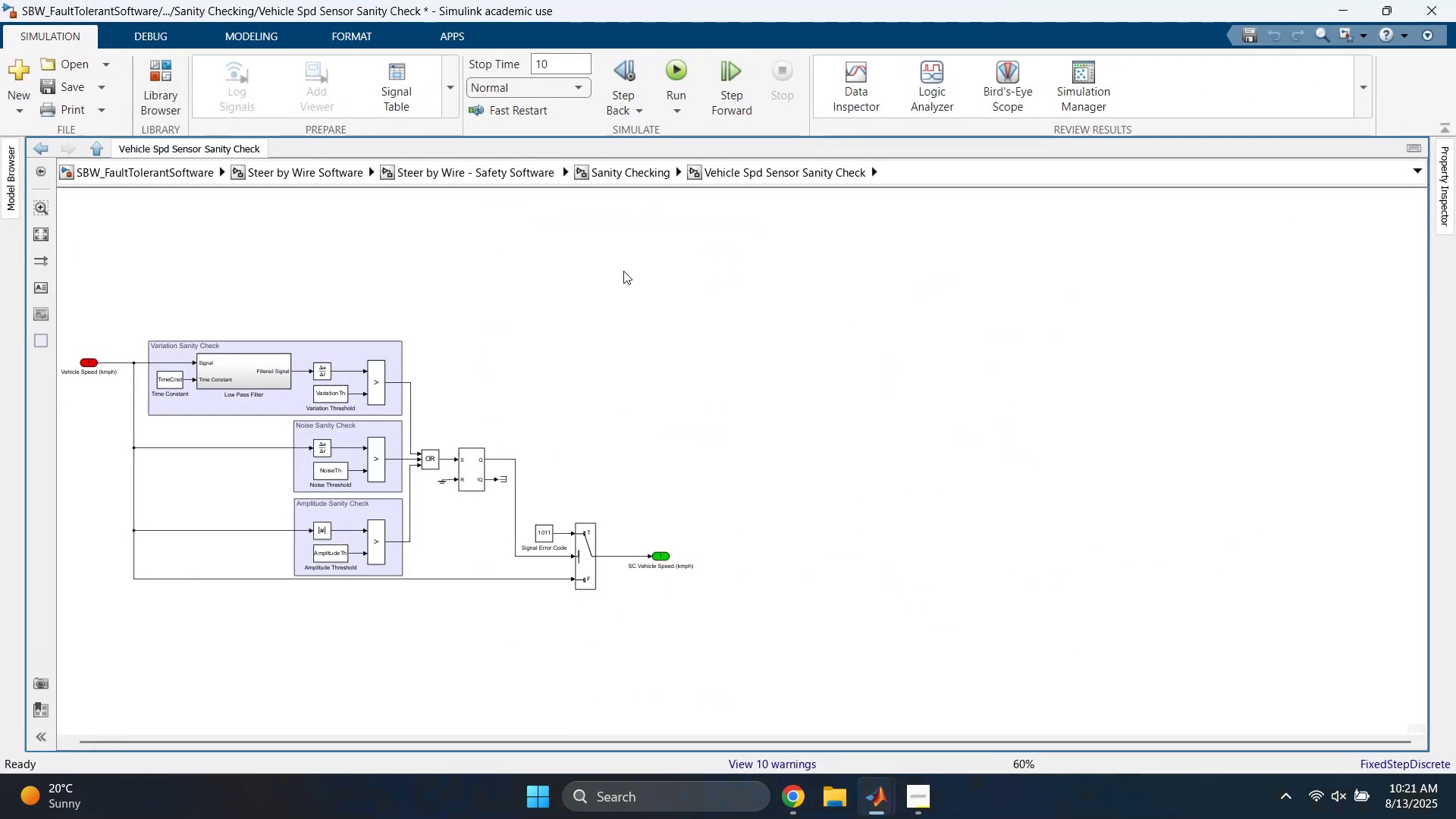 
left_click([582, 306])
 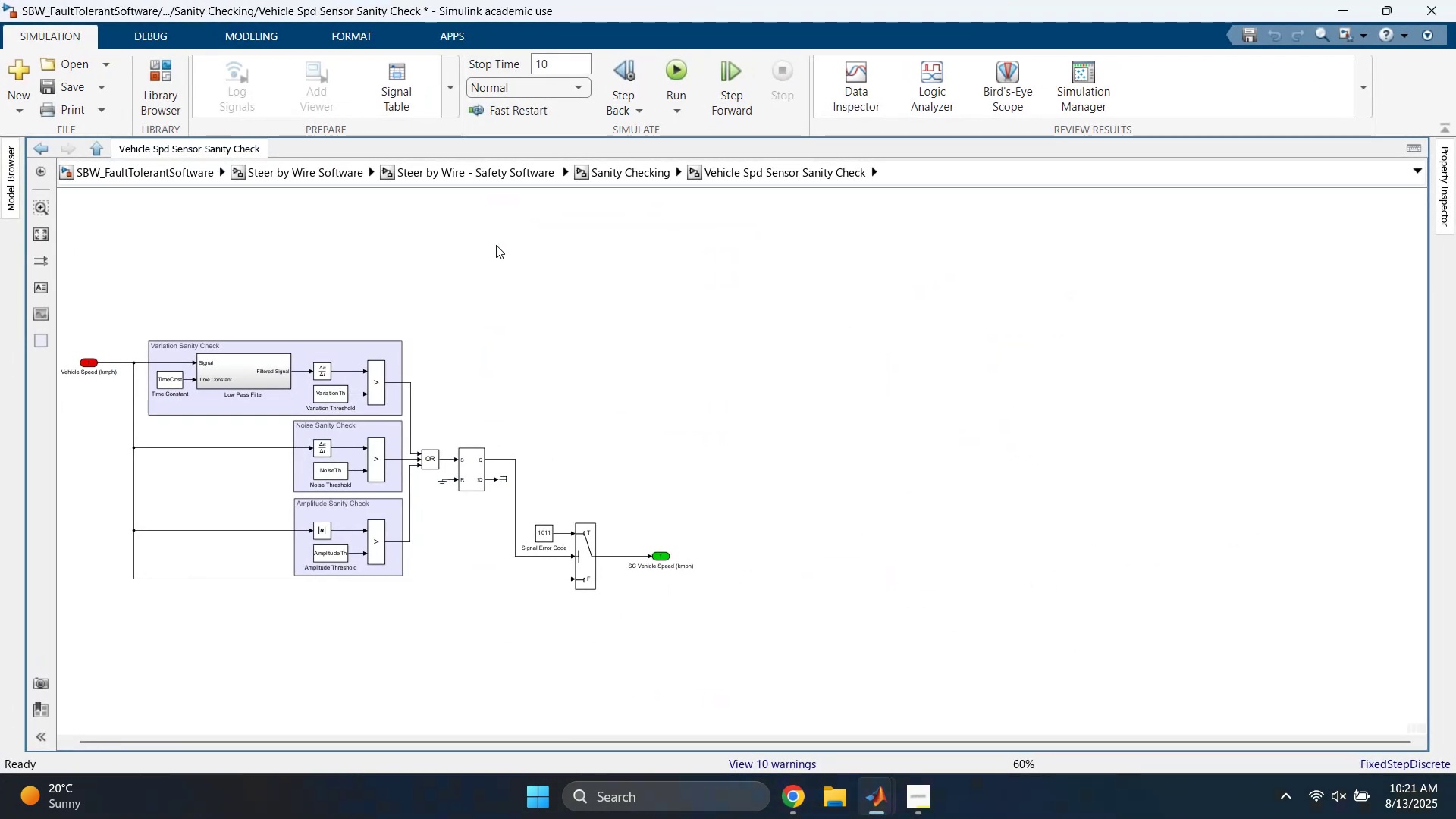 
key(Space)
 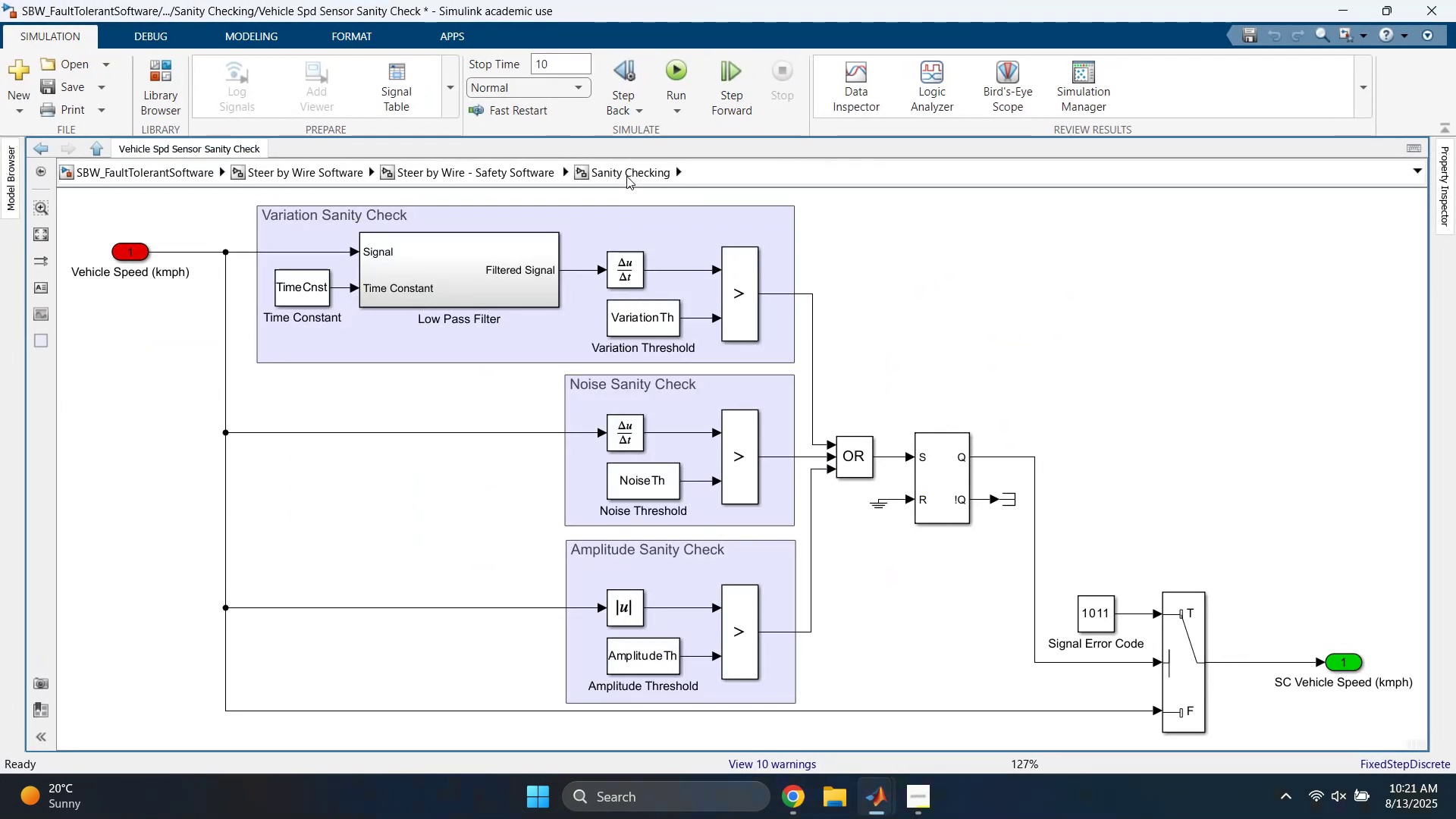 
double_click([471, 166])
 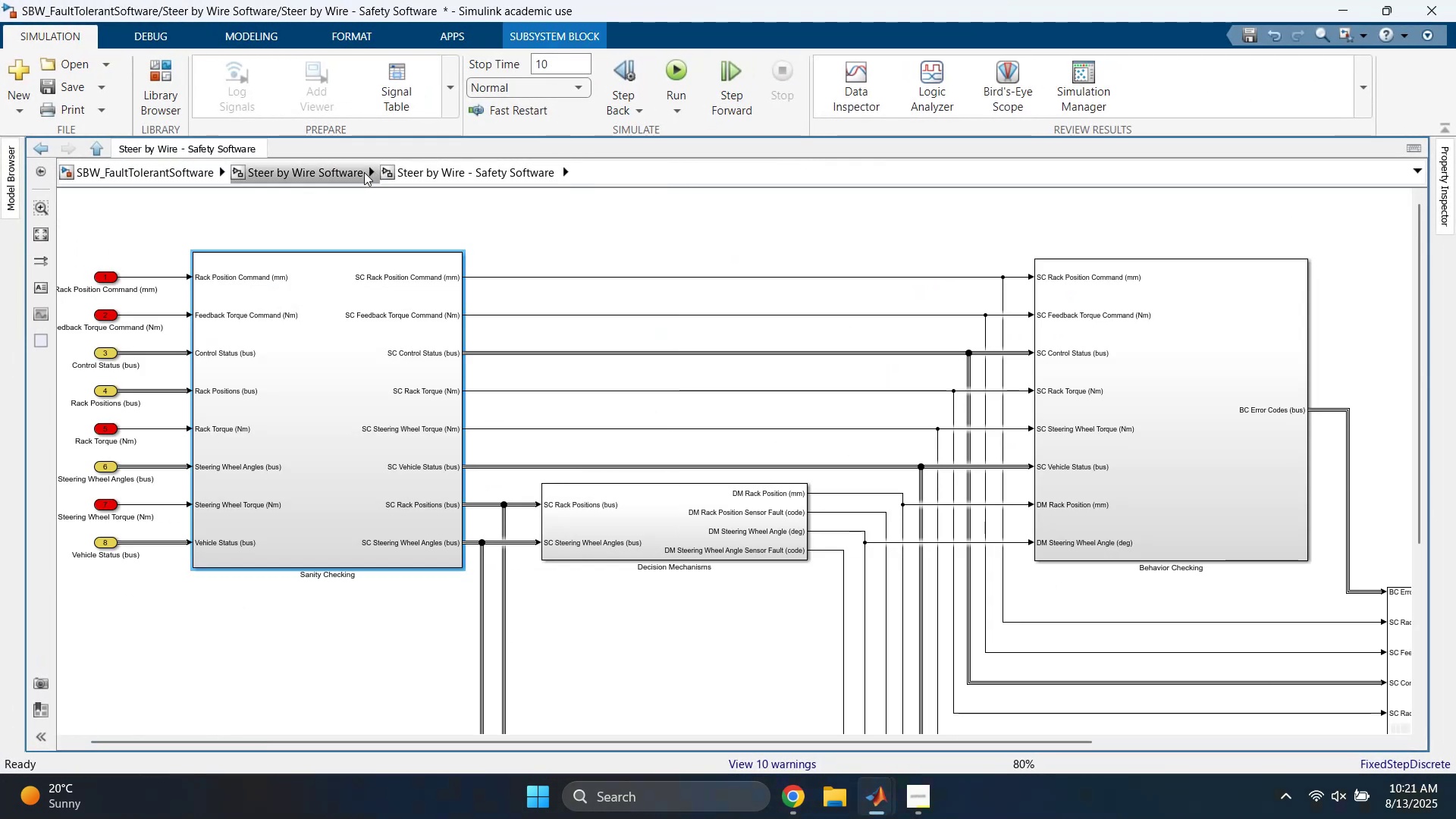 
left_click([361, 172])
 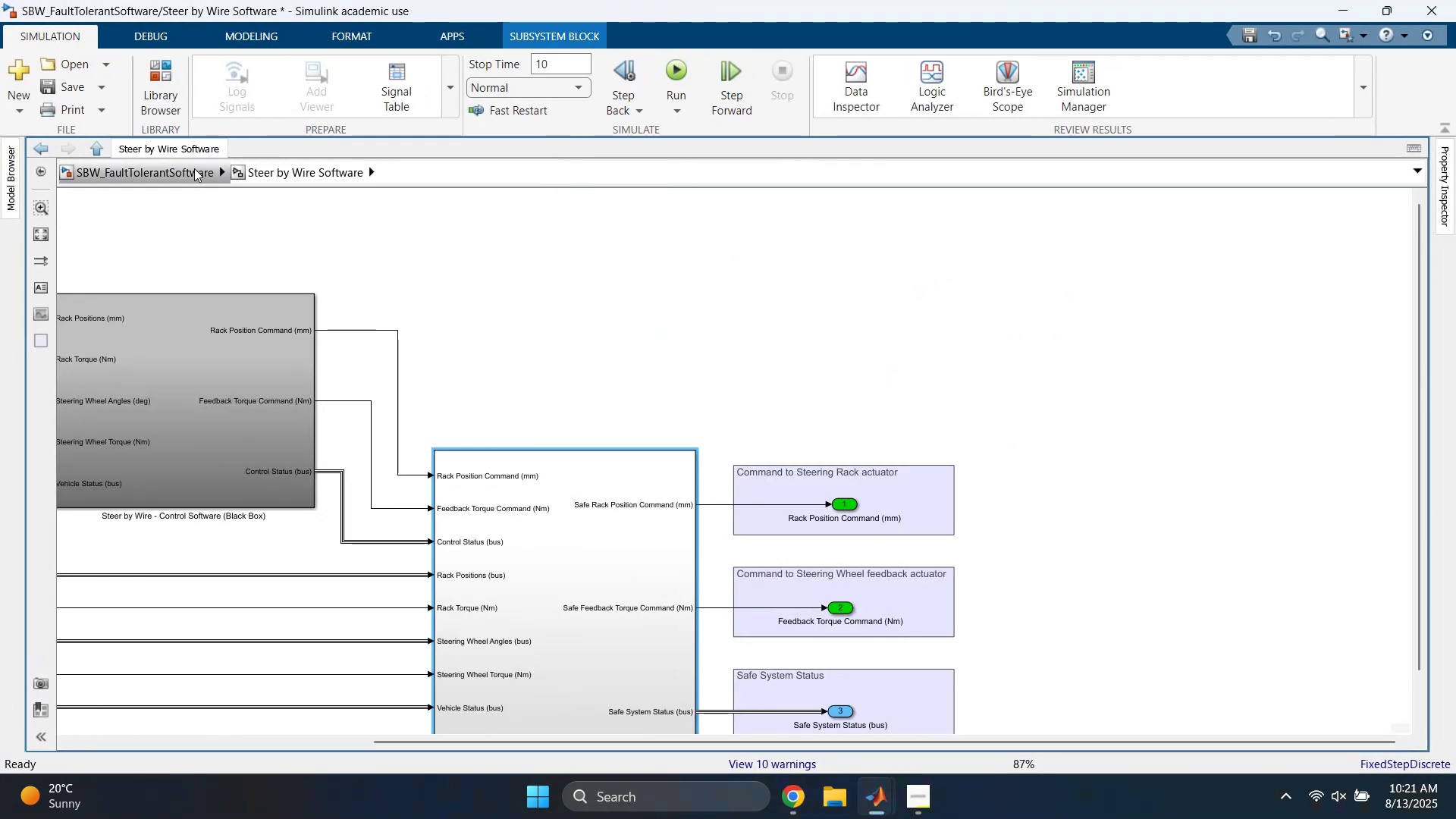 
left_click([185, 168])
 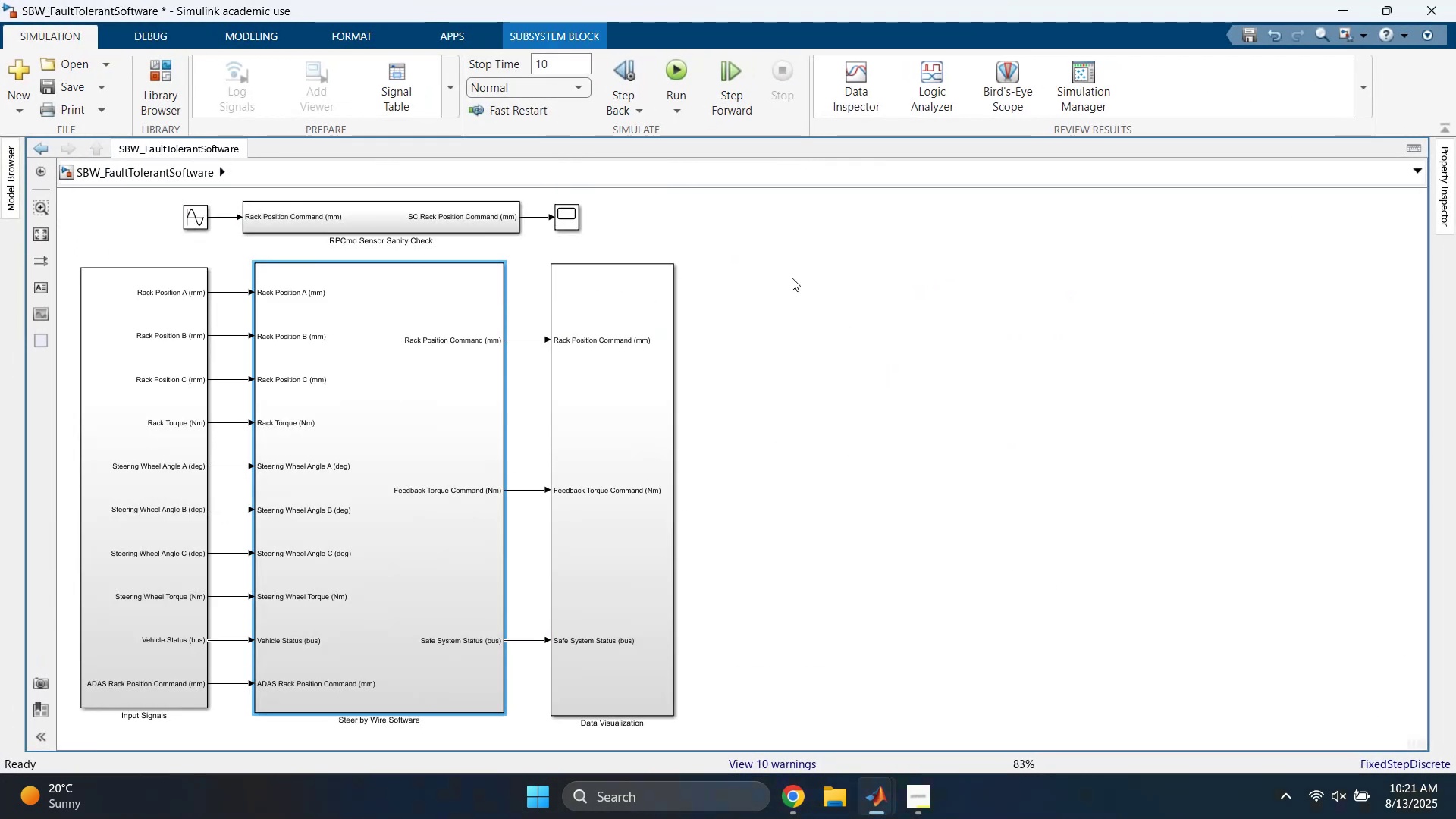 
key(Space)
 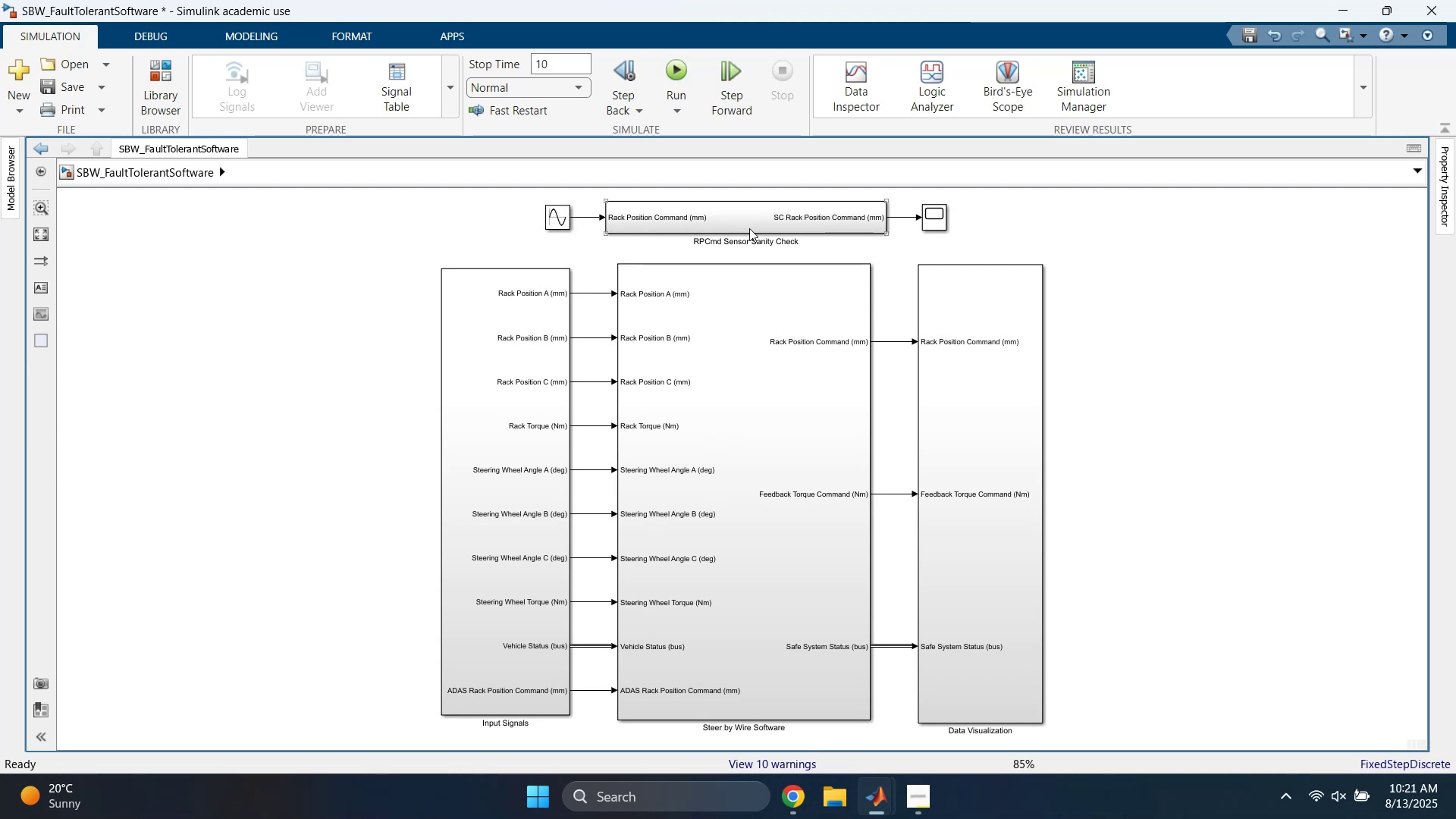 
double_click([723, 208])
 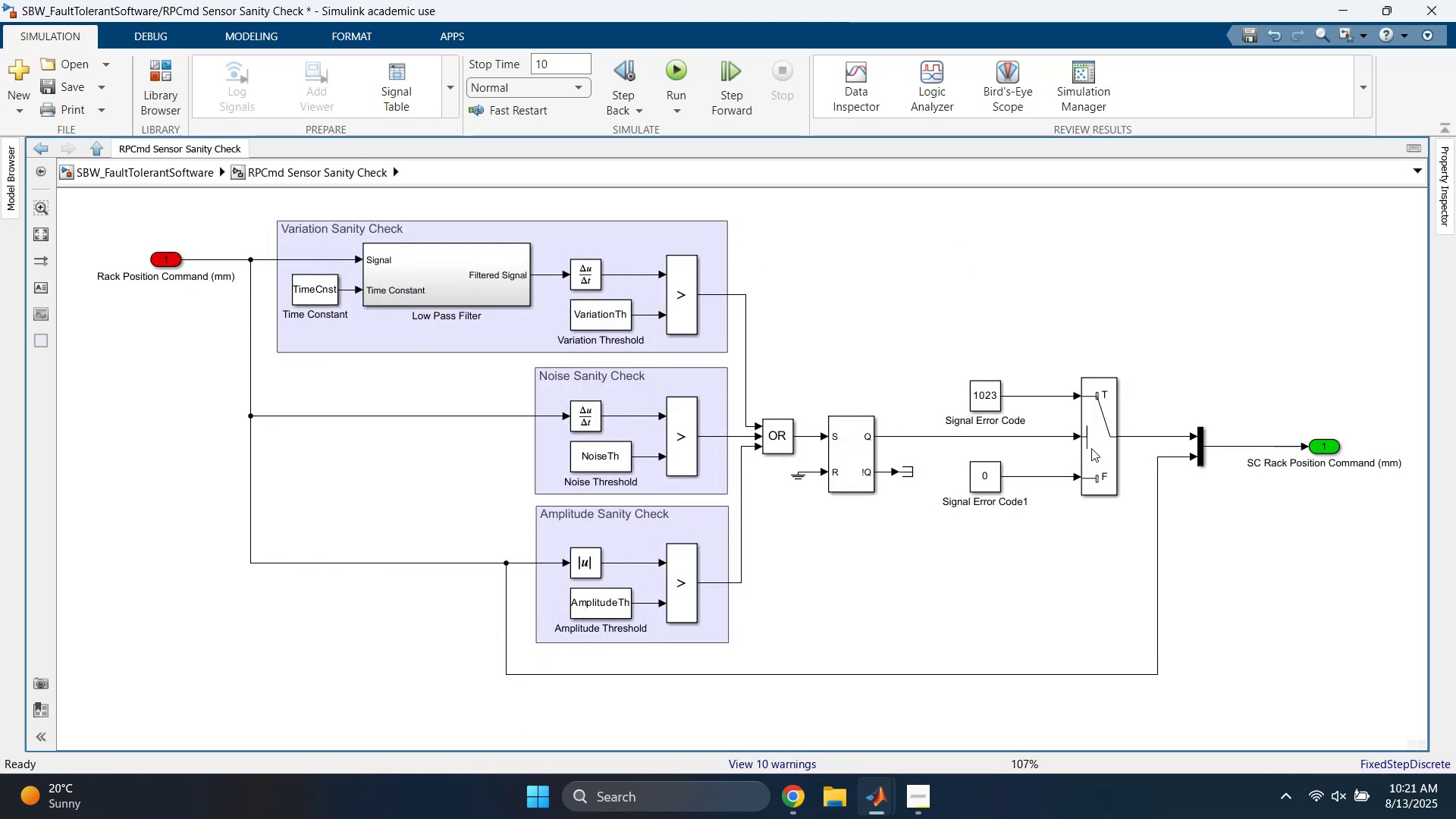 
left_click_drag(start_coordinate=[1208, 577], to_coordinate=[1054, 711])
 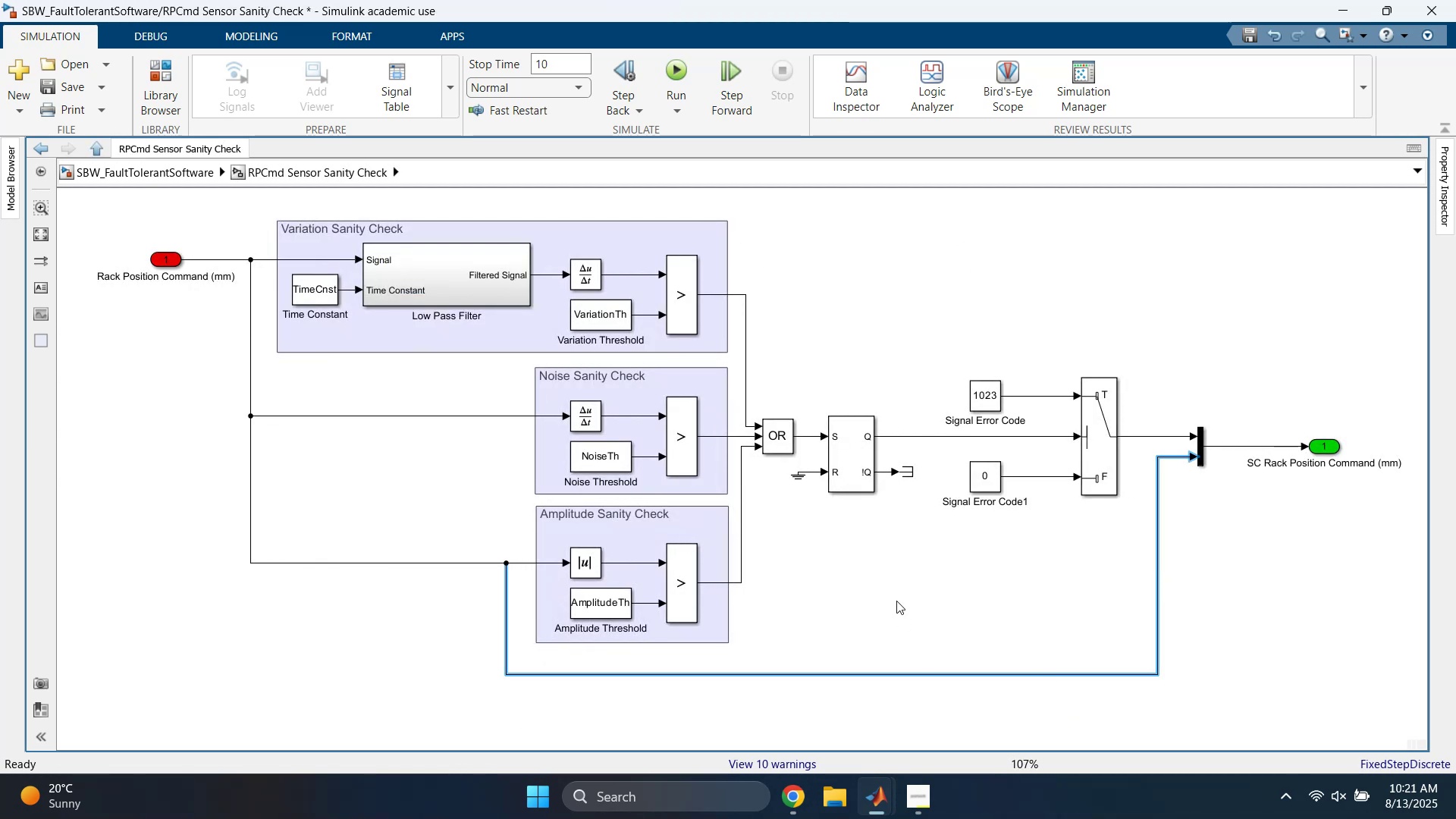 
left_click([896, 601])
 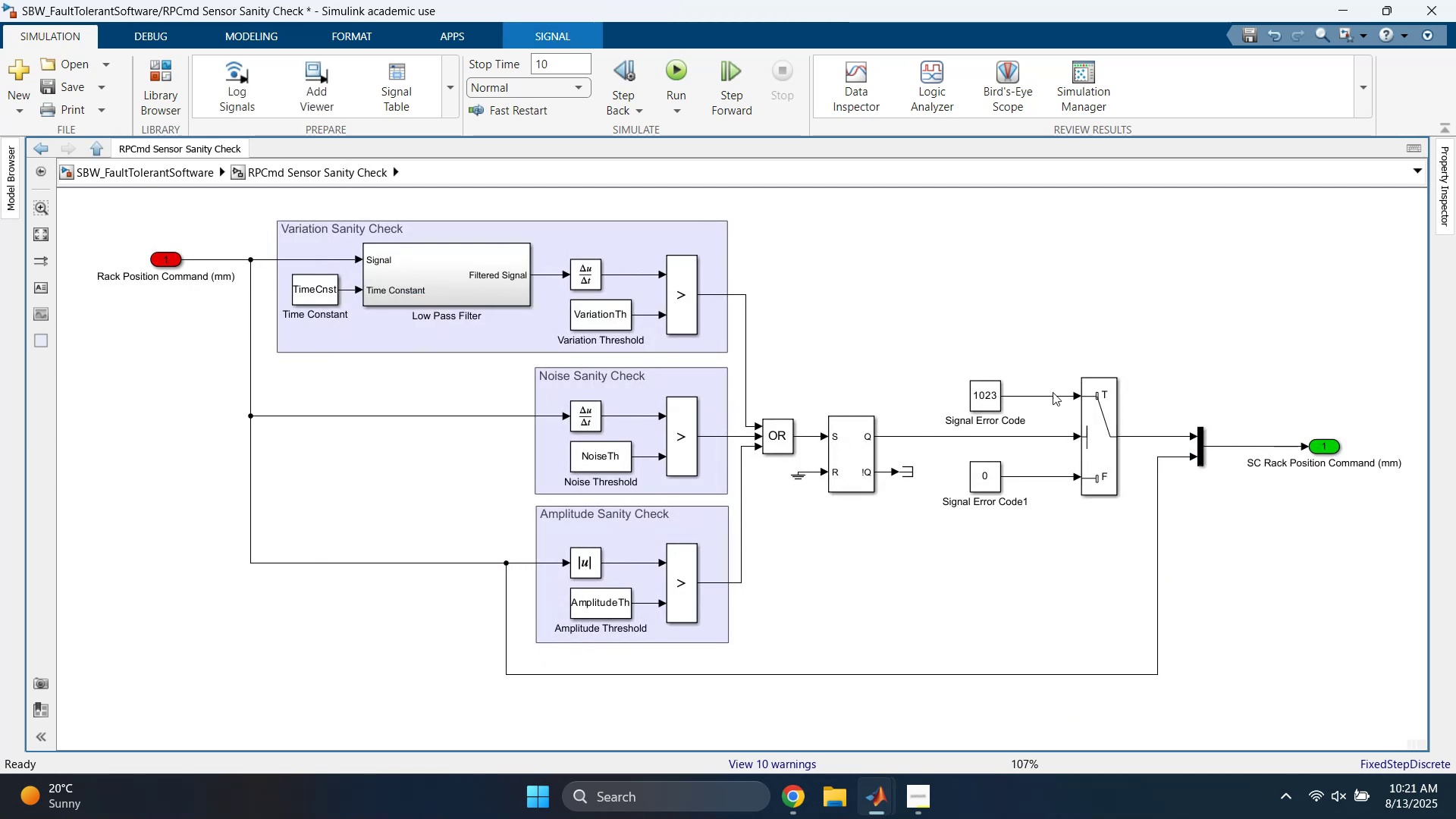 
left_click_drag(start_coordinate=[1088, 331], to_coordinate=[911, 578])
 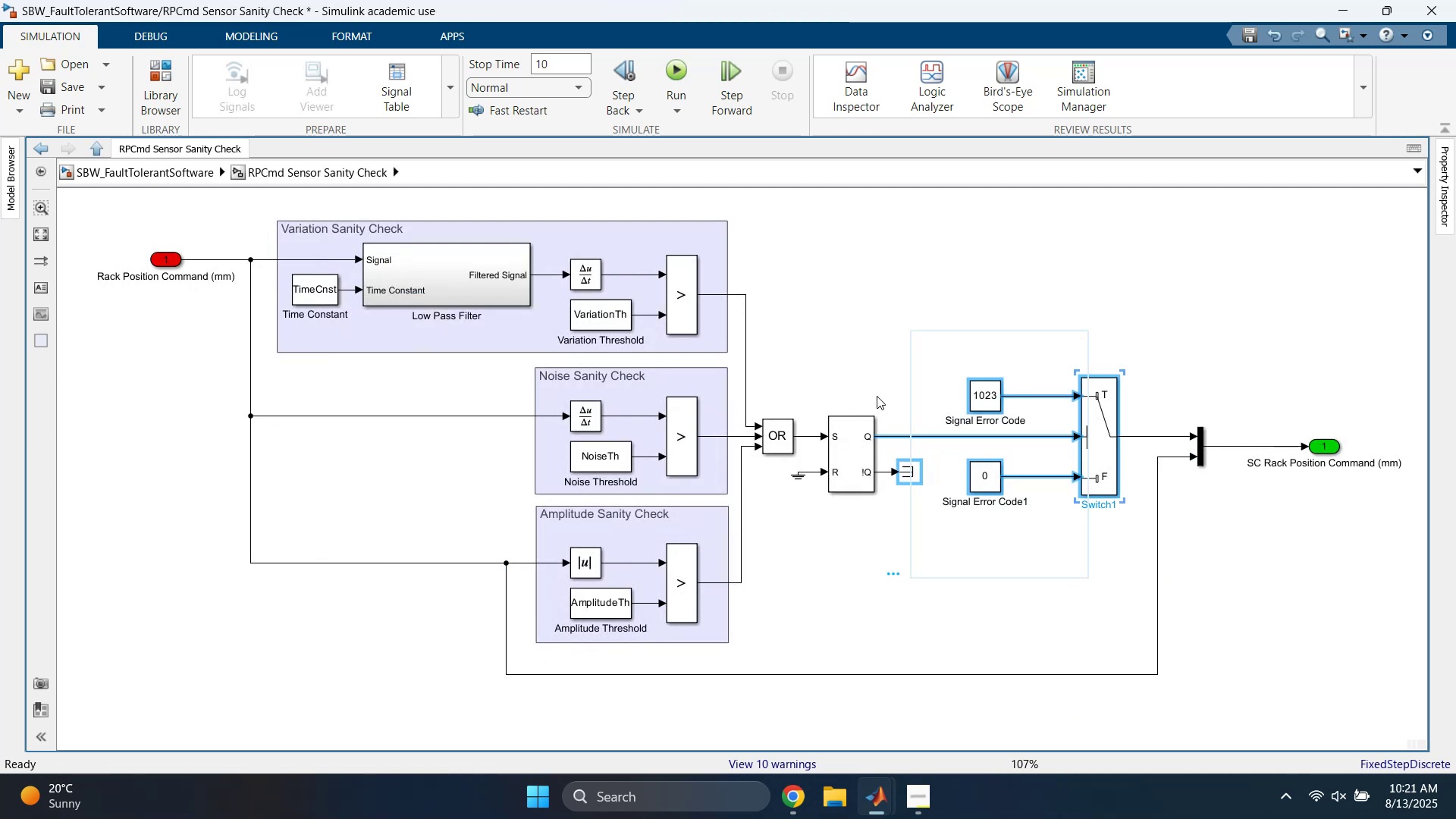 
left_click([868, 314])
 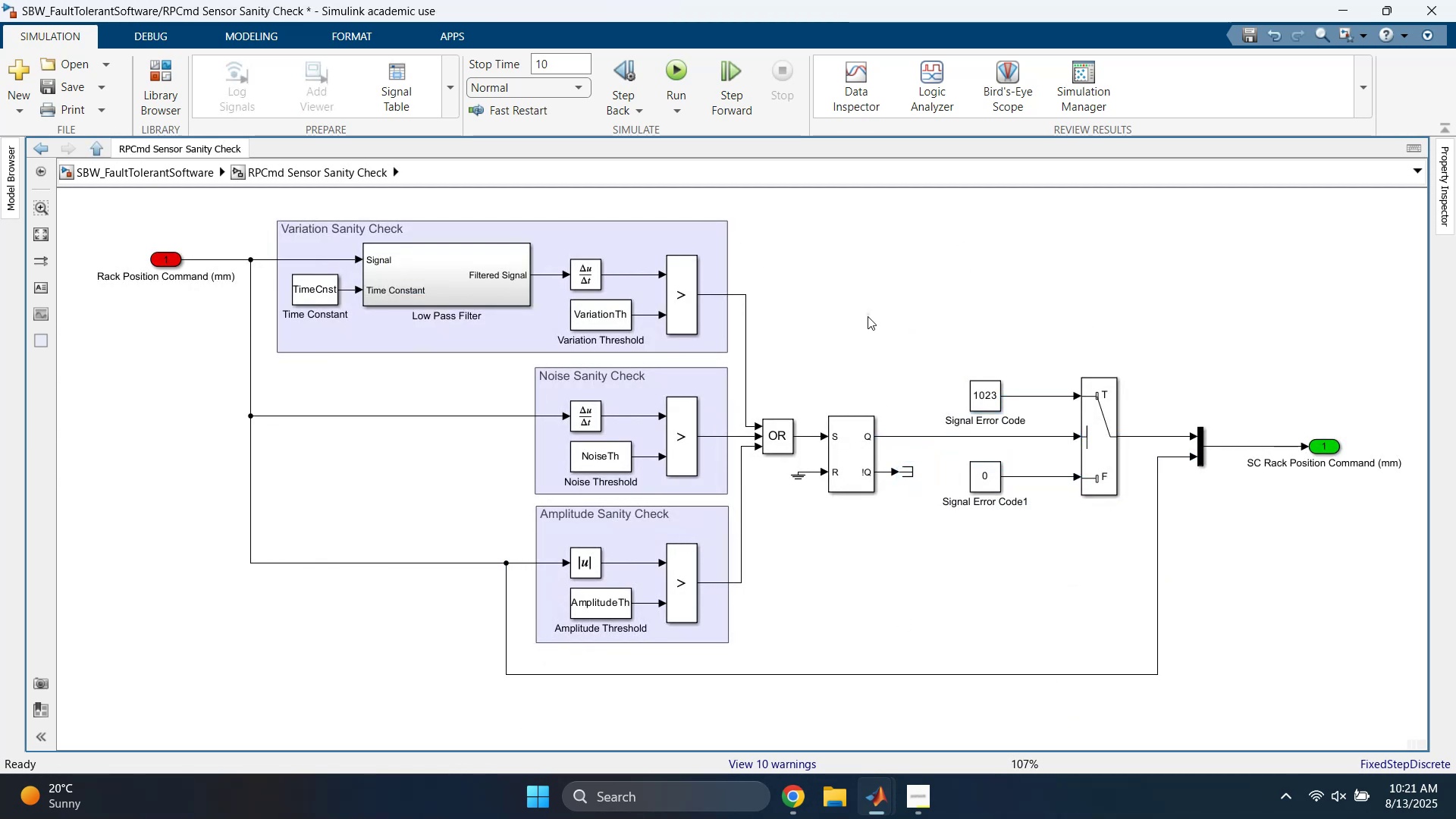 
key(Escape)
 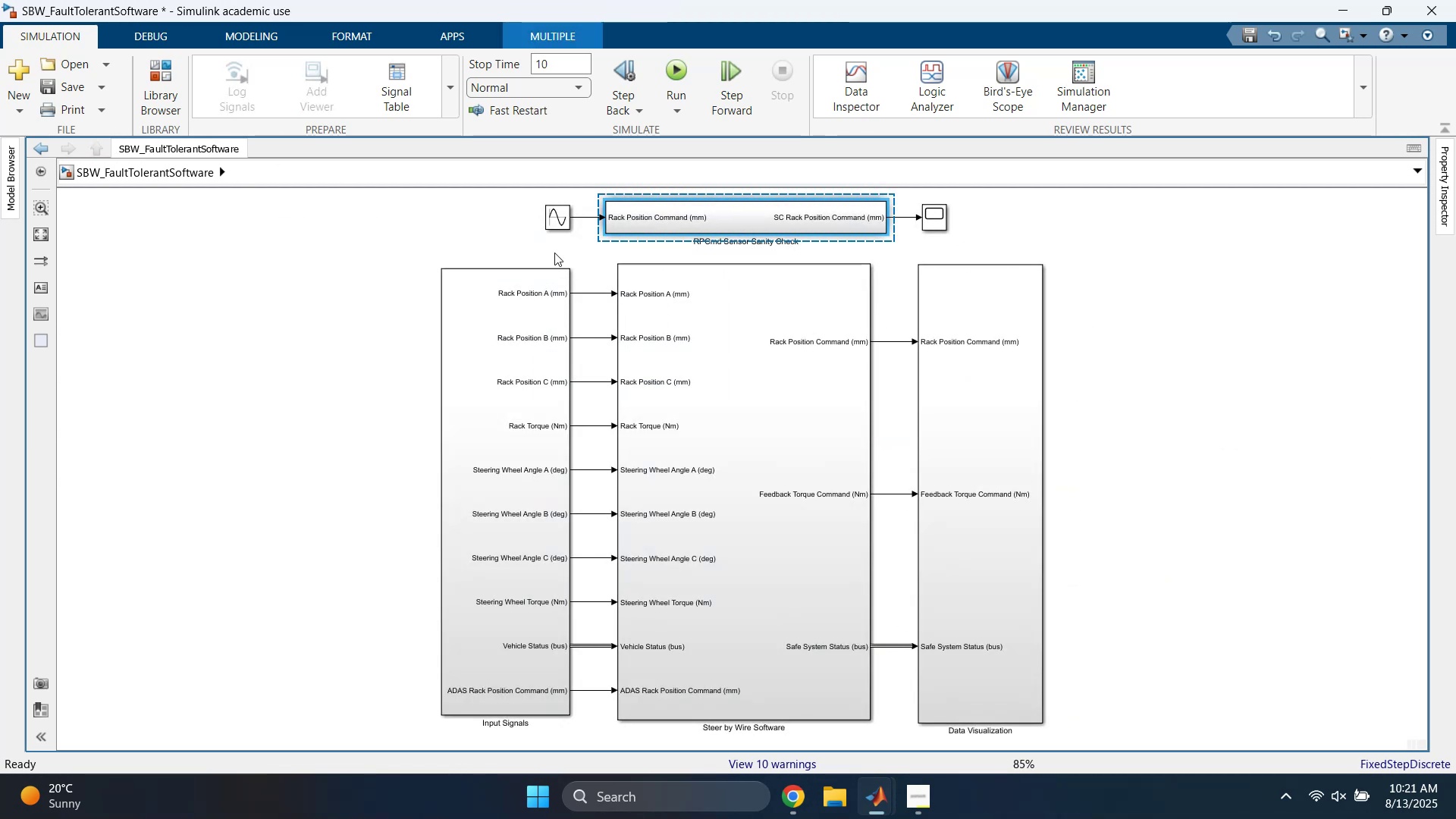 
left_click([490, 228])
 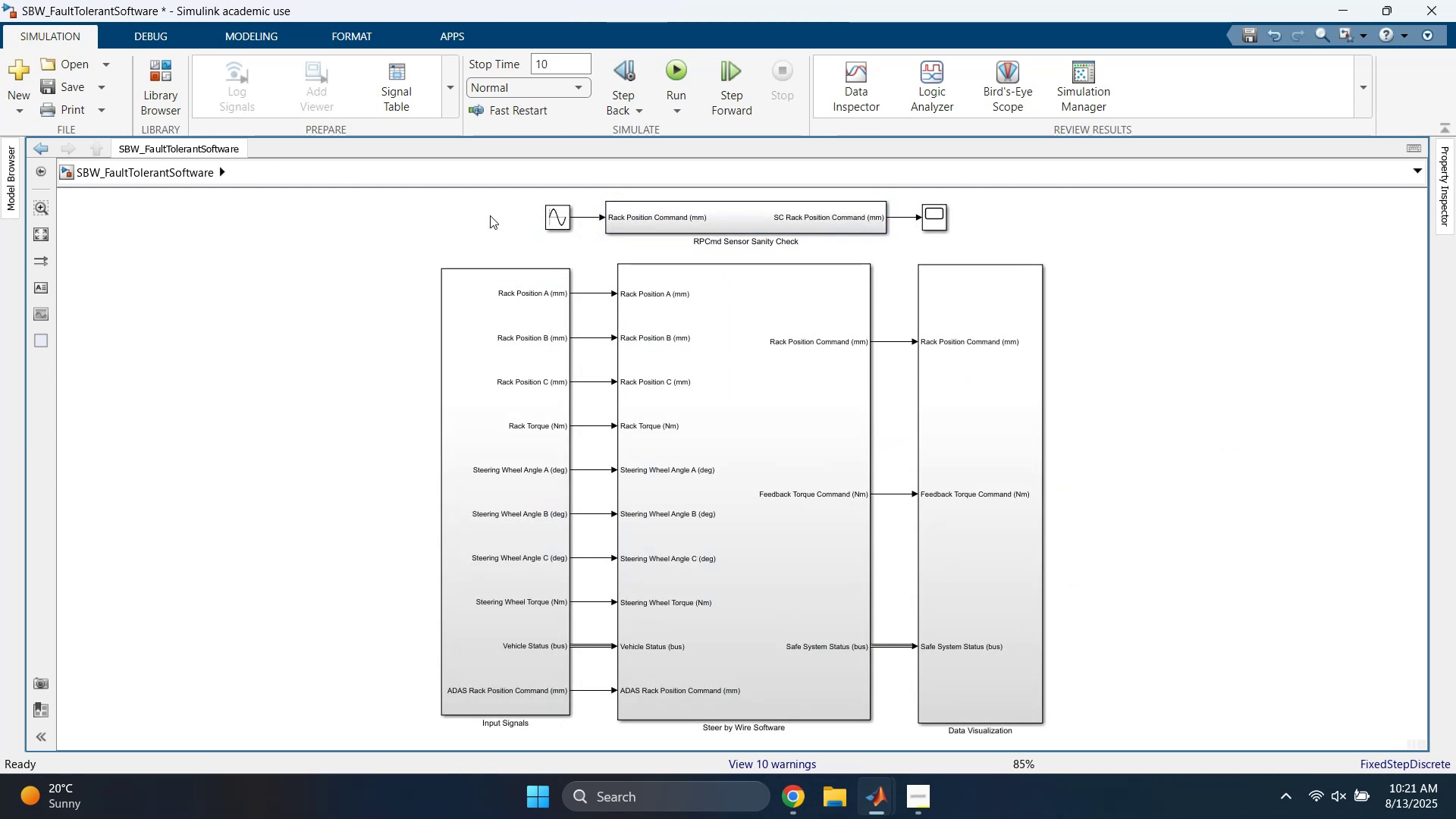 
left_click_drag(start_coordinate=[494, 211], to_coordinate=[1015, 254])
 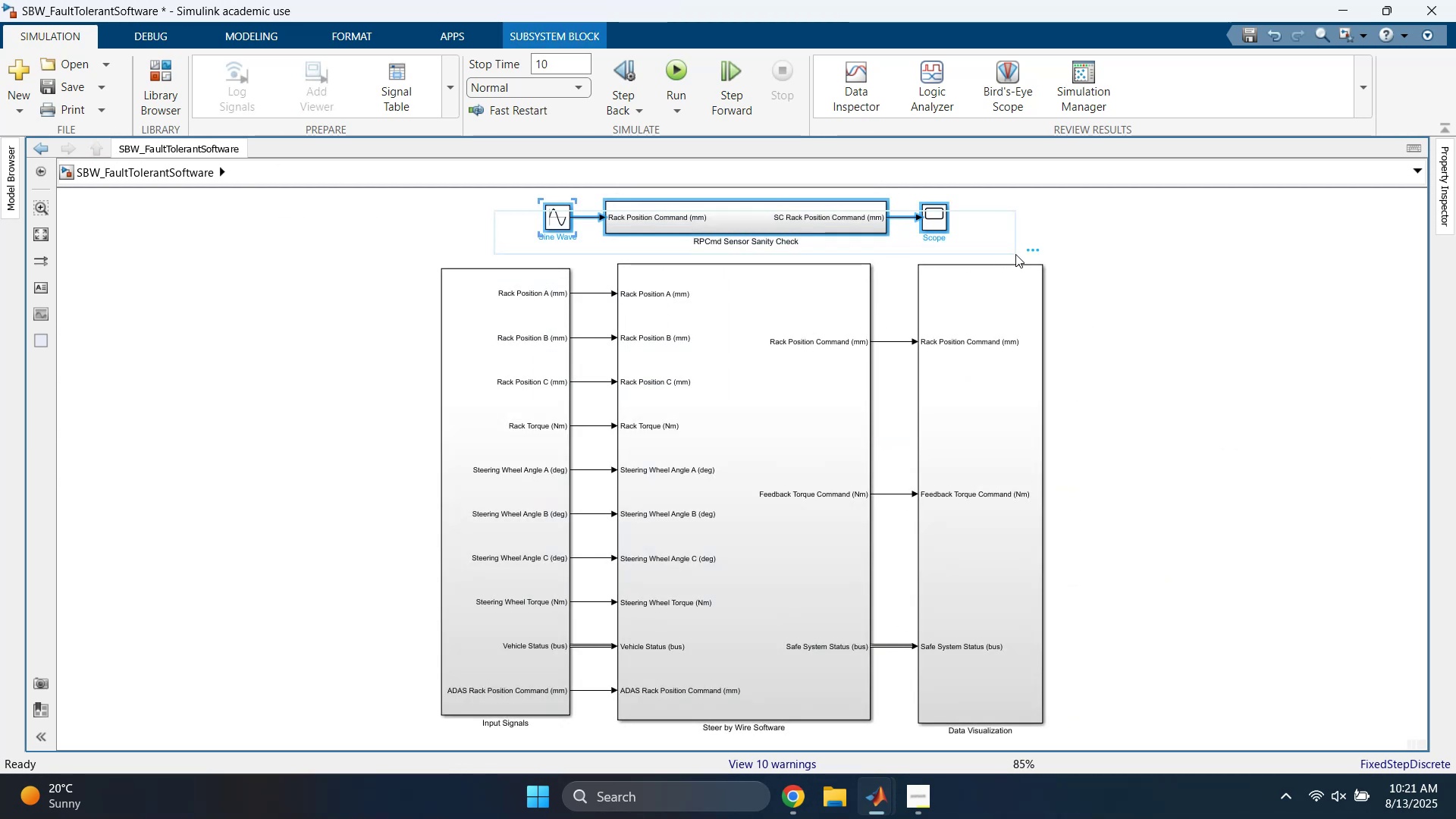 
key(Delete)
 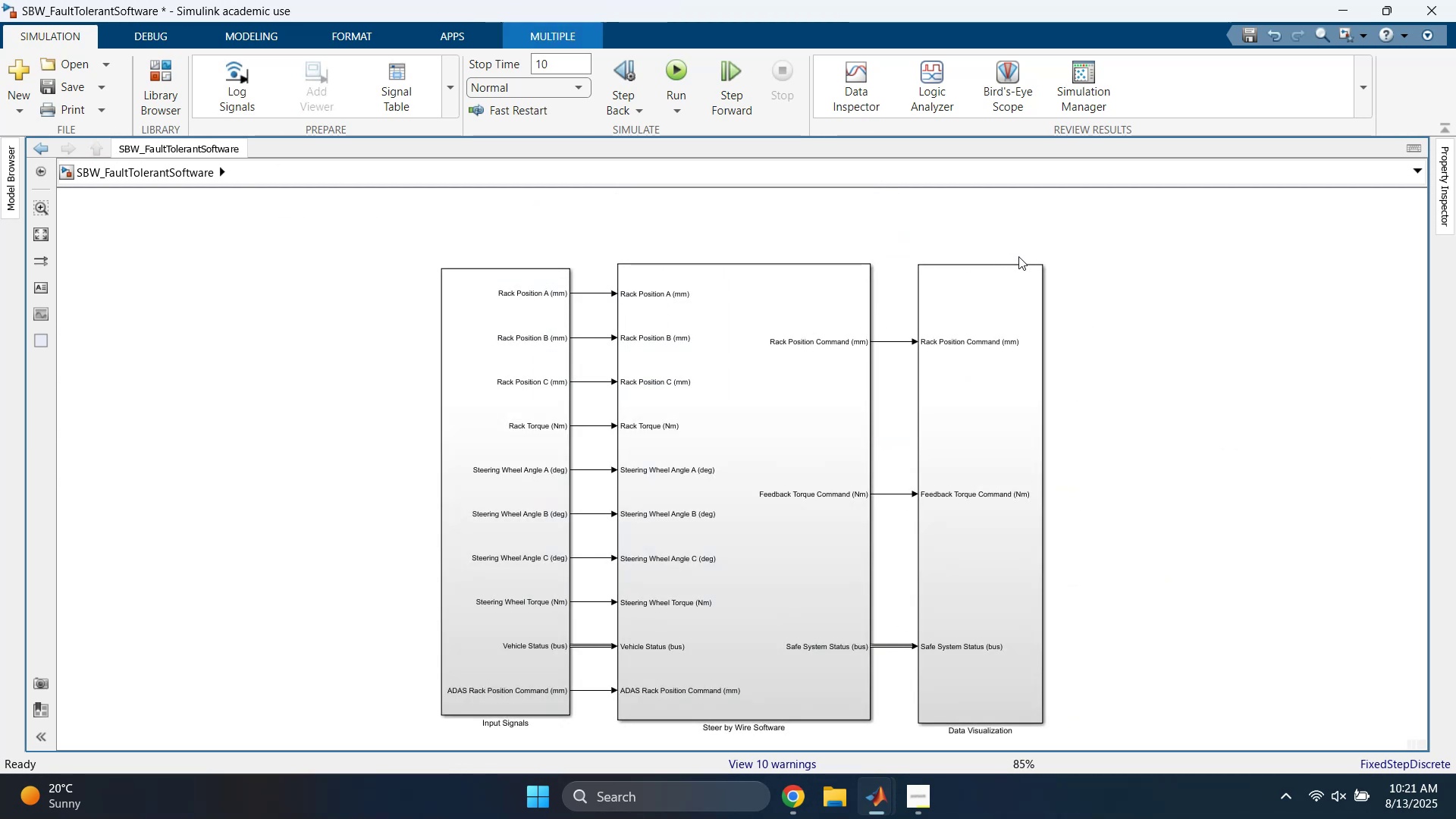 
left_click([996, 220])
 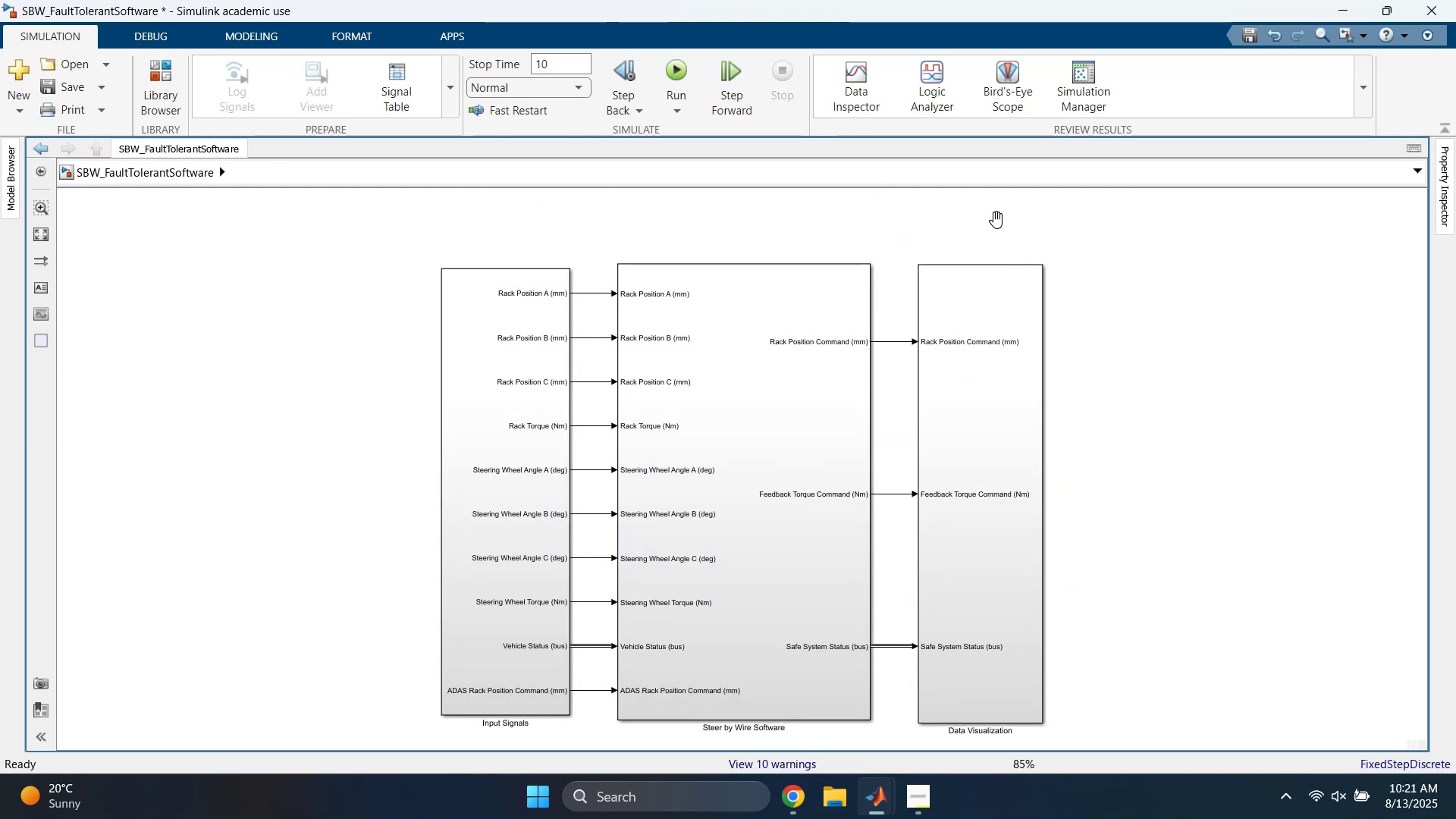 
key(Space)
 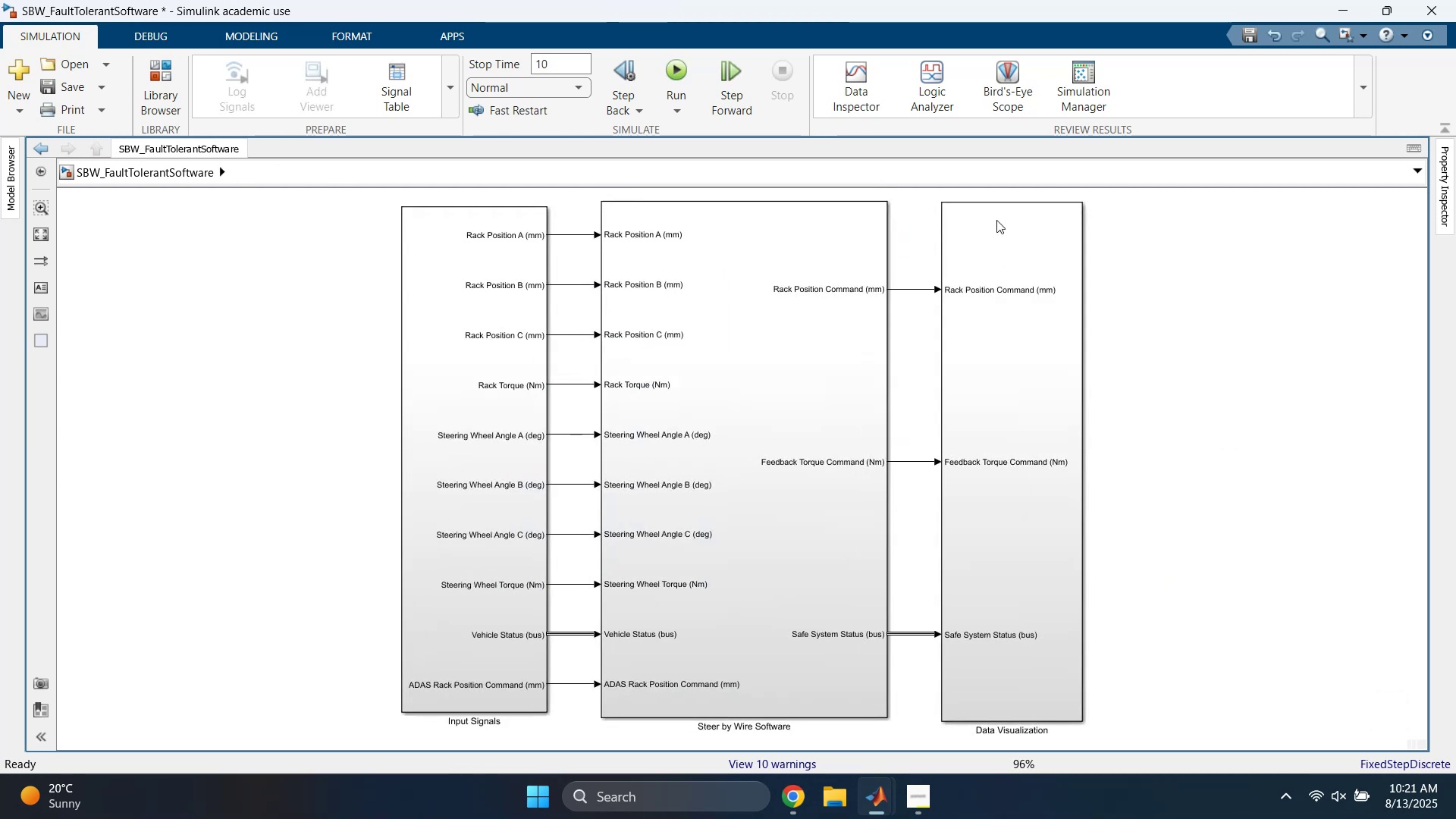 
hold_key(key=ControlLeft, duration=0.54)
 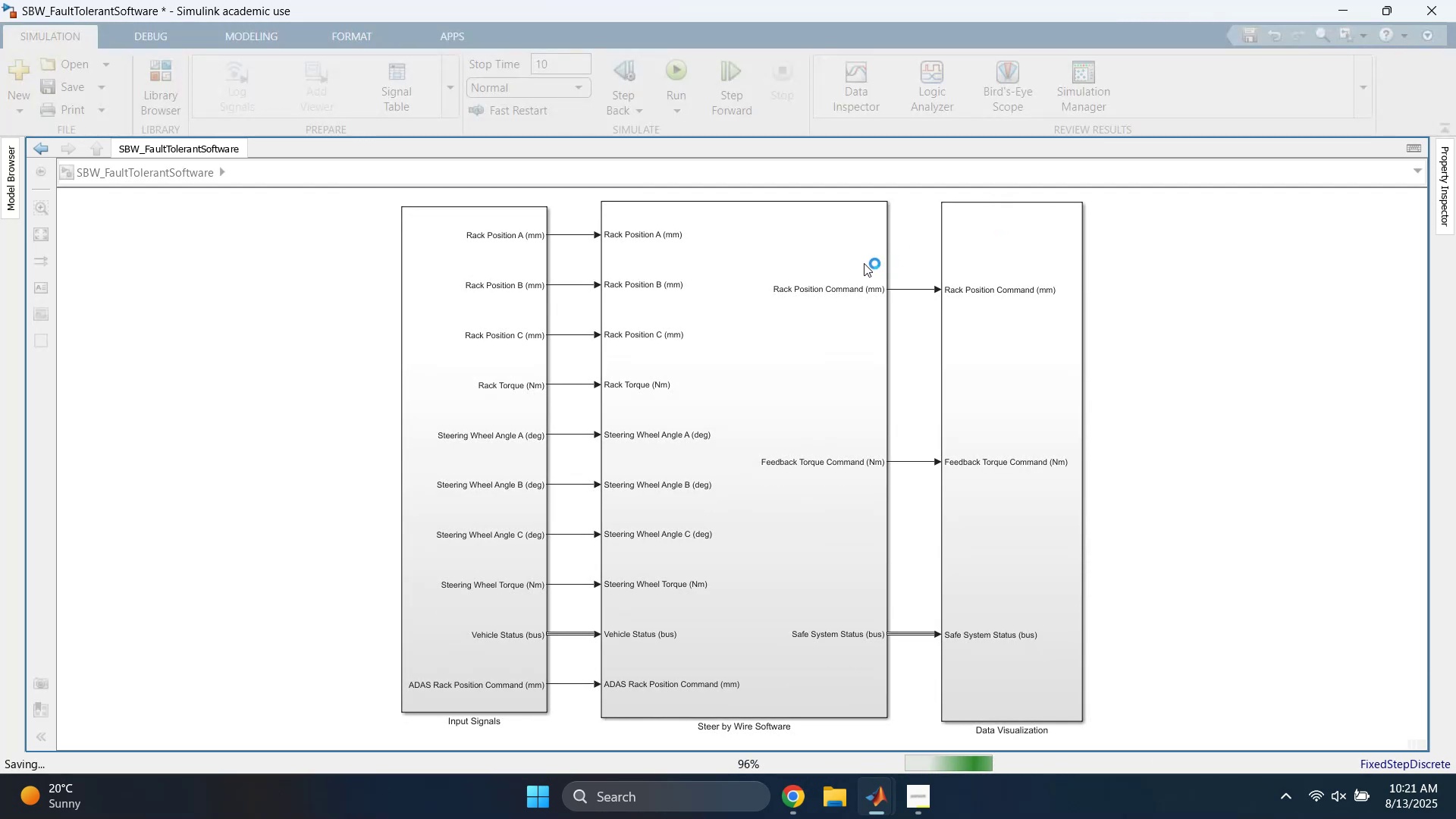 